 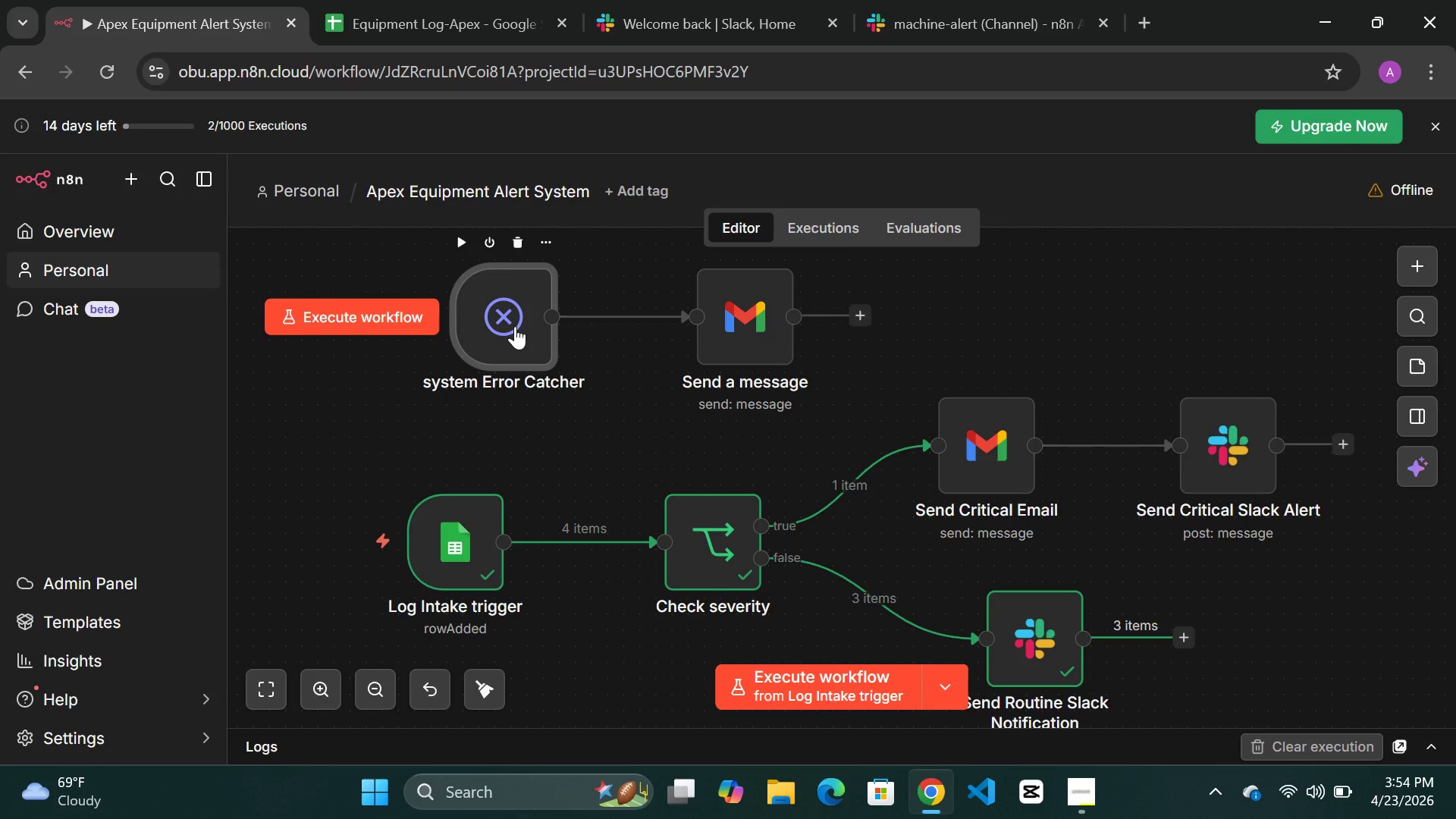 
left_click([377, 319])
 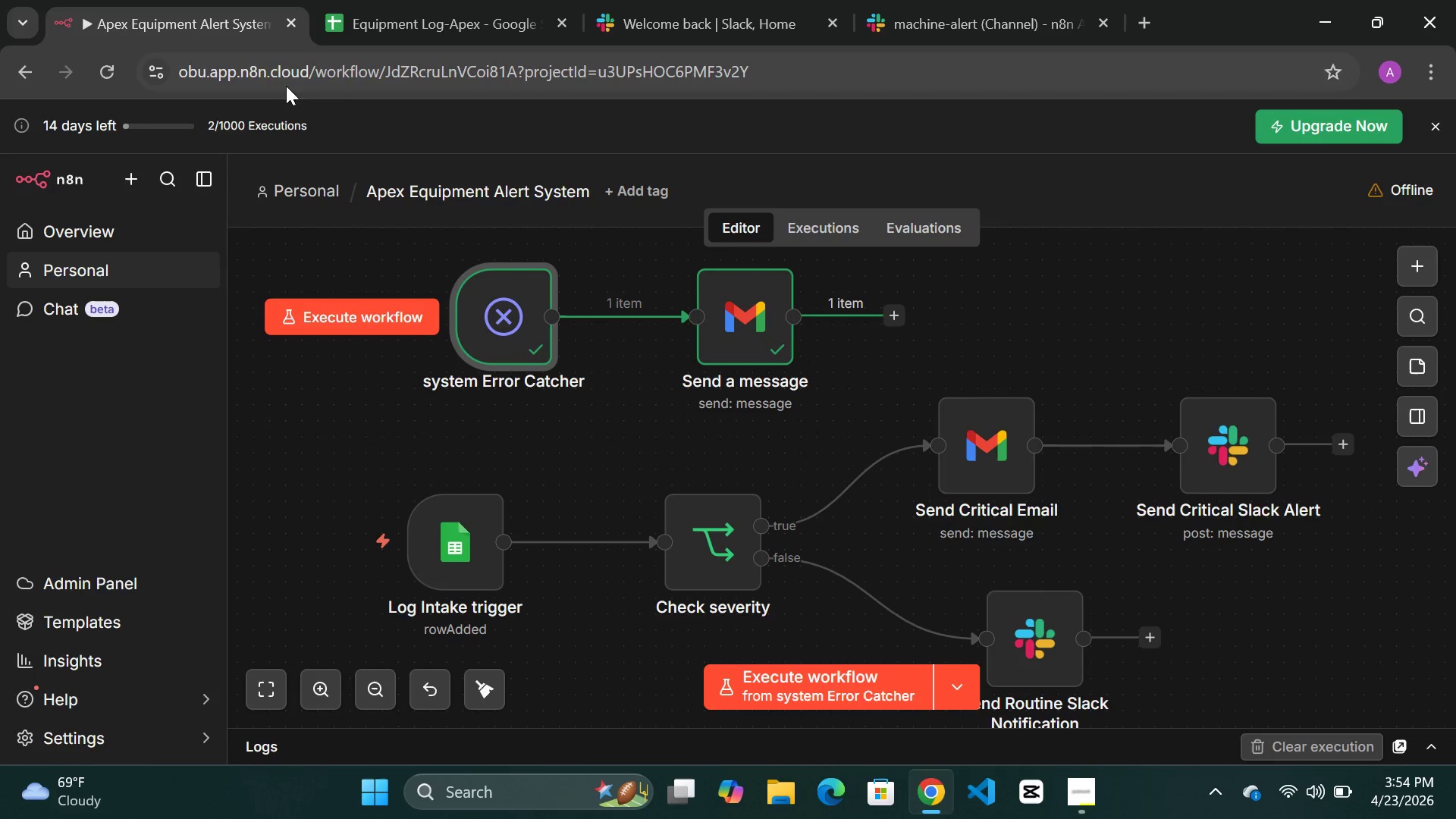 
wait(17.19)
 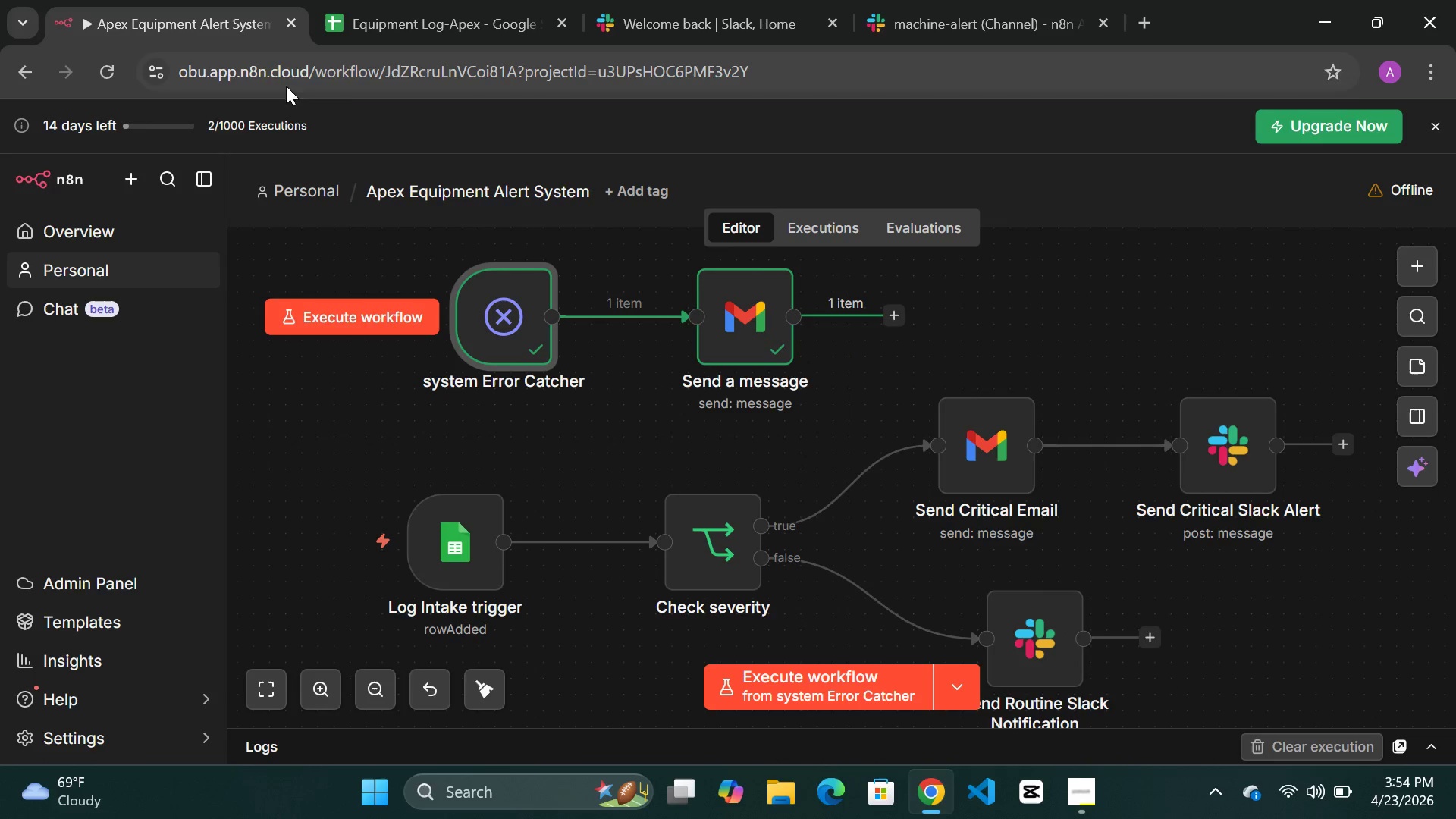 
left_click([1272, 189])
 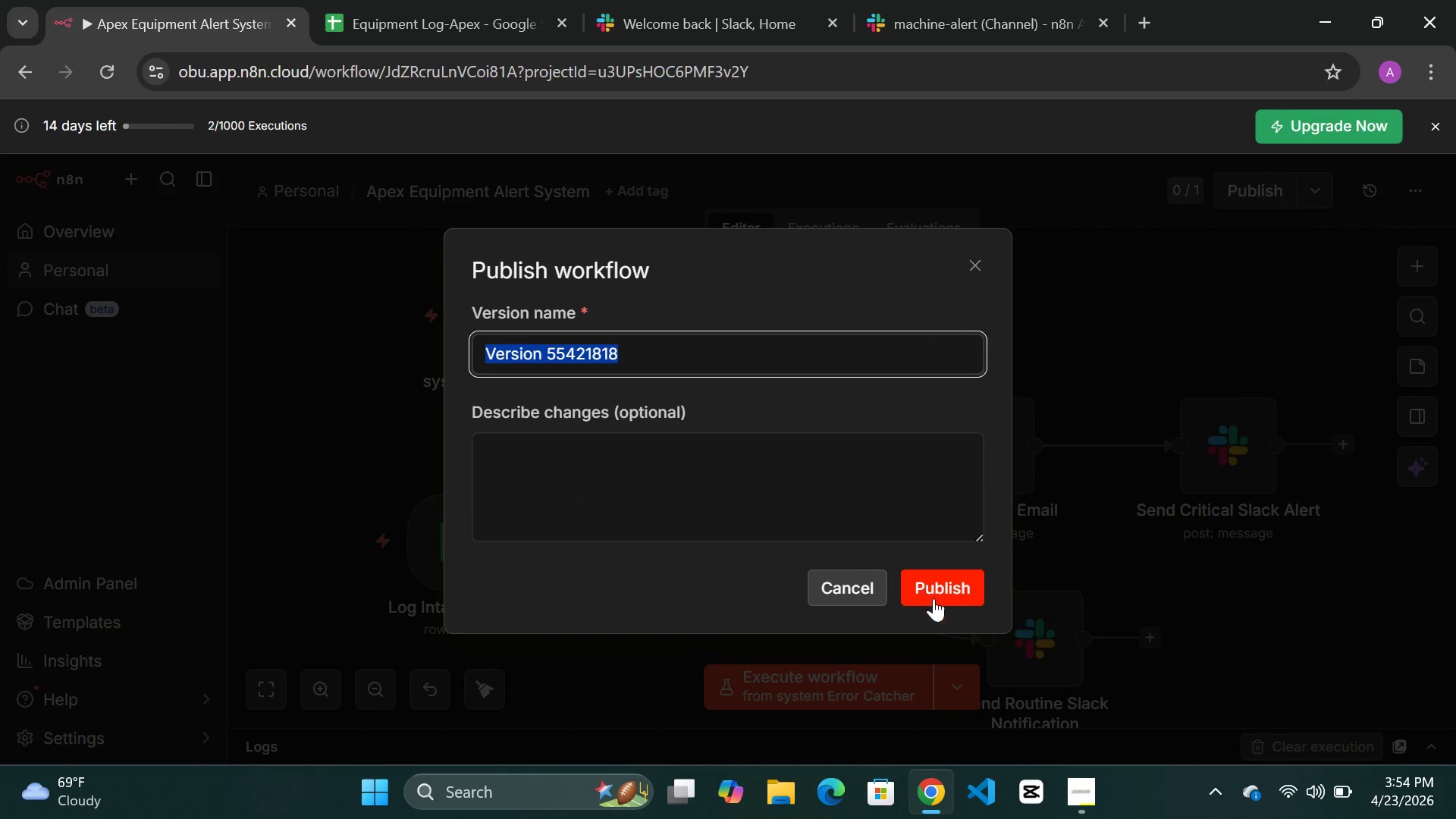 
left_click([937, 585])
 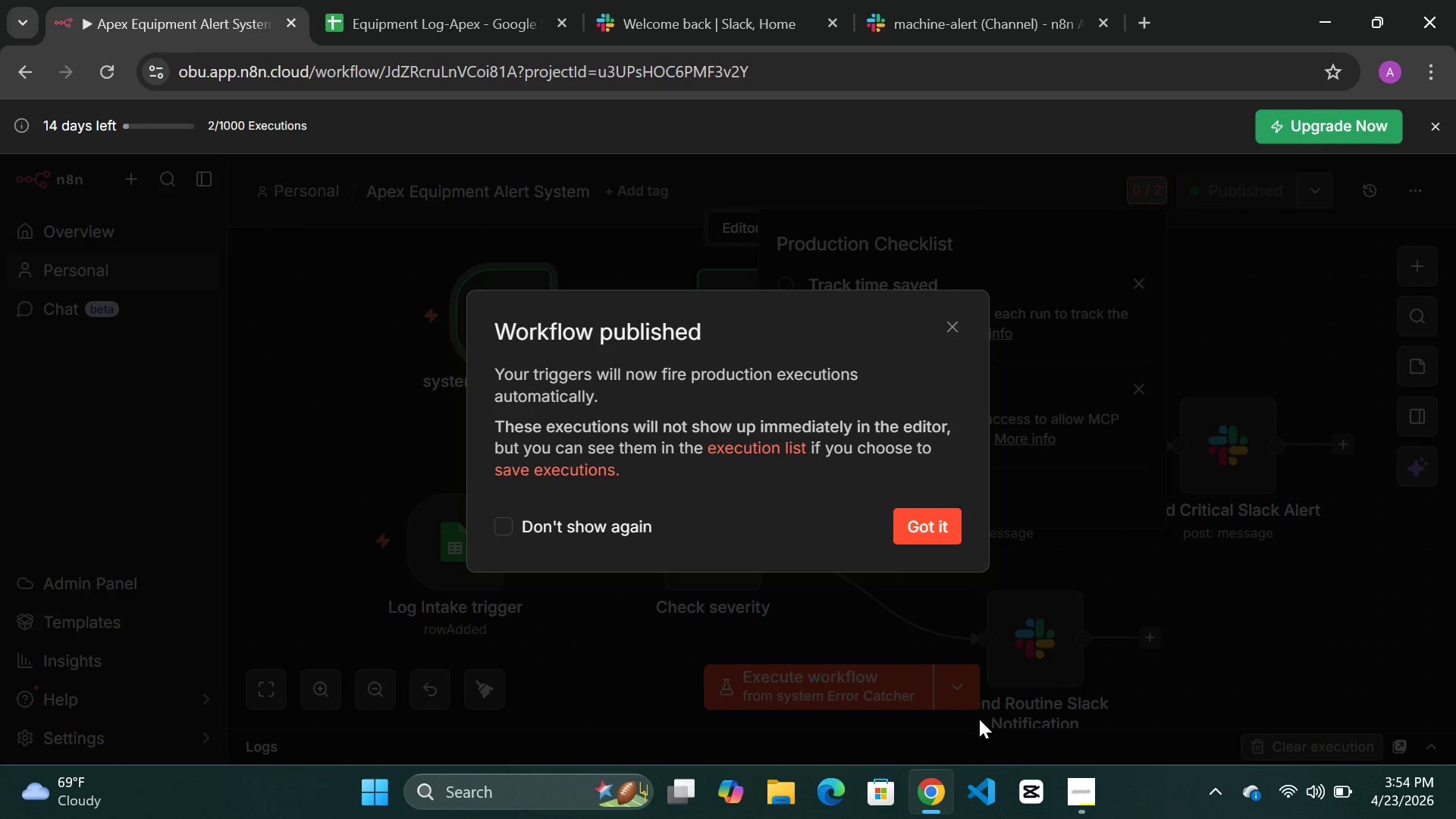 
wait(28.91)
 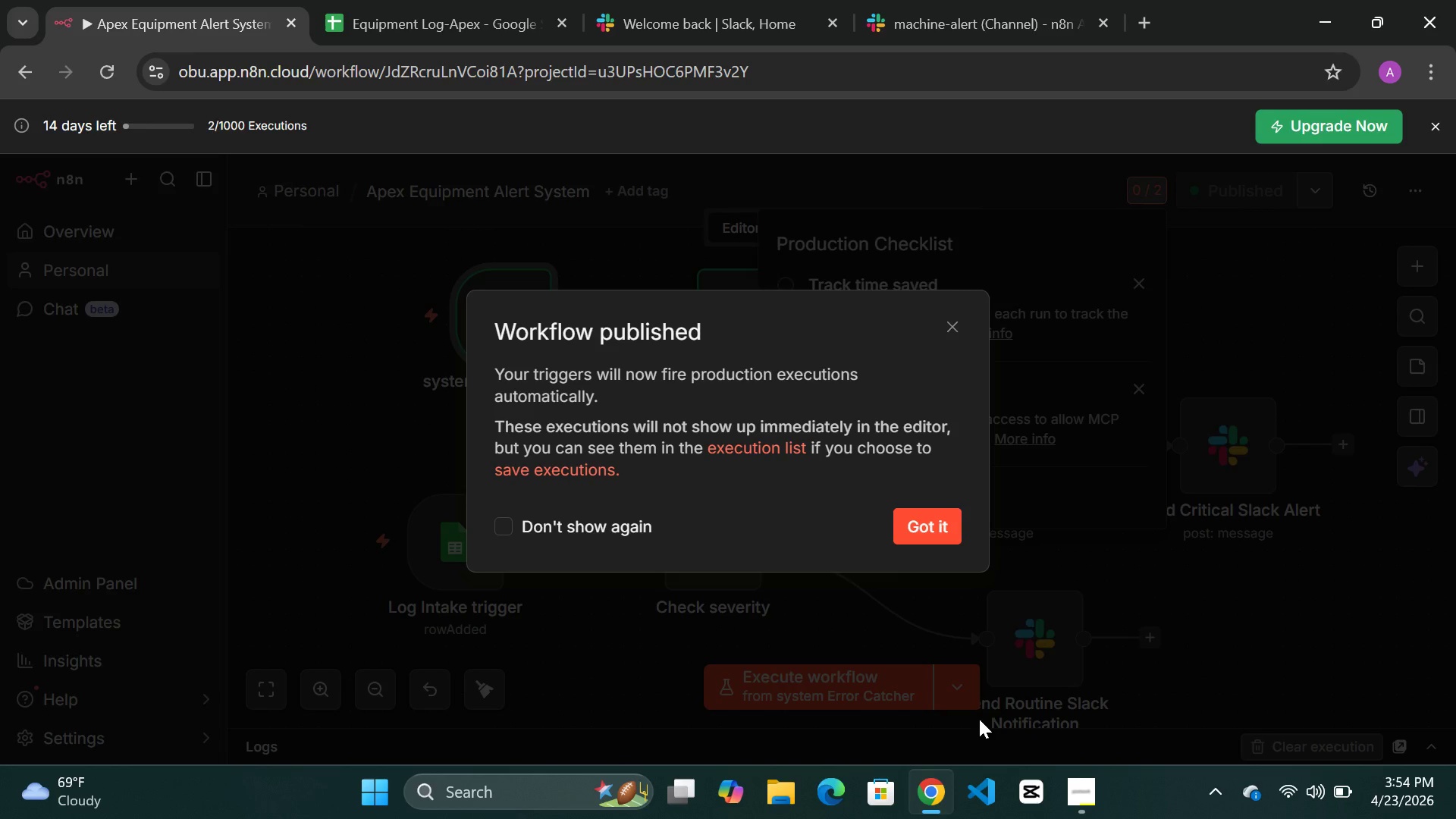 
left_click([943, 317])
 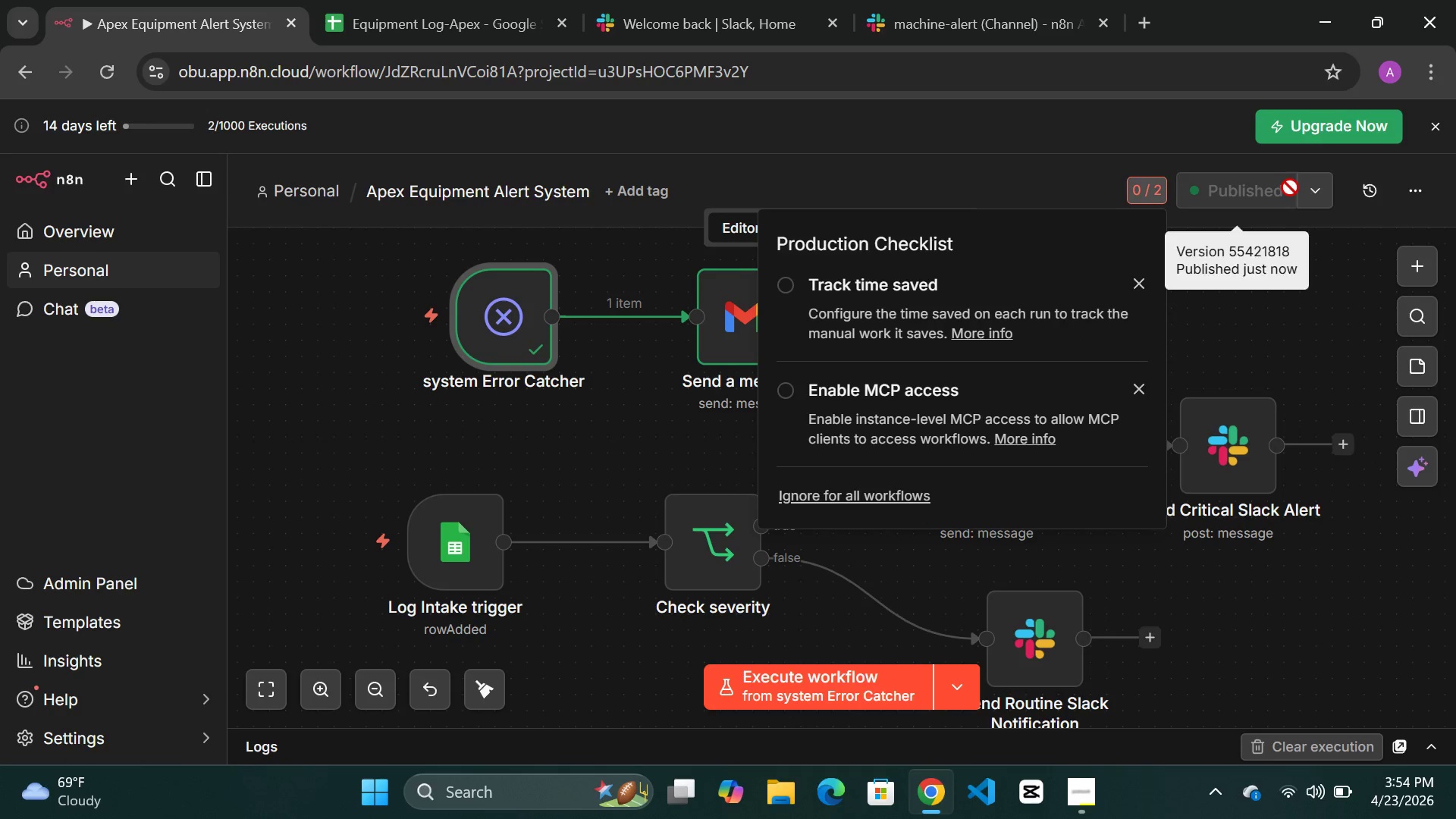 
left_click([1306, 195])
 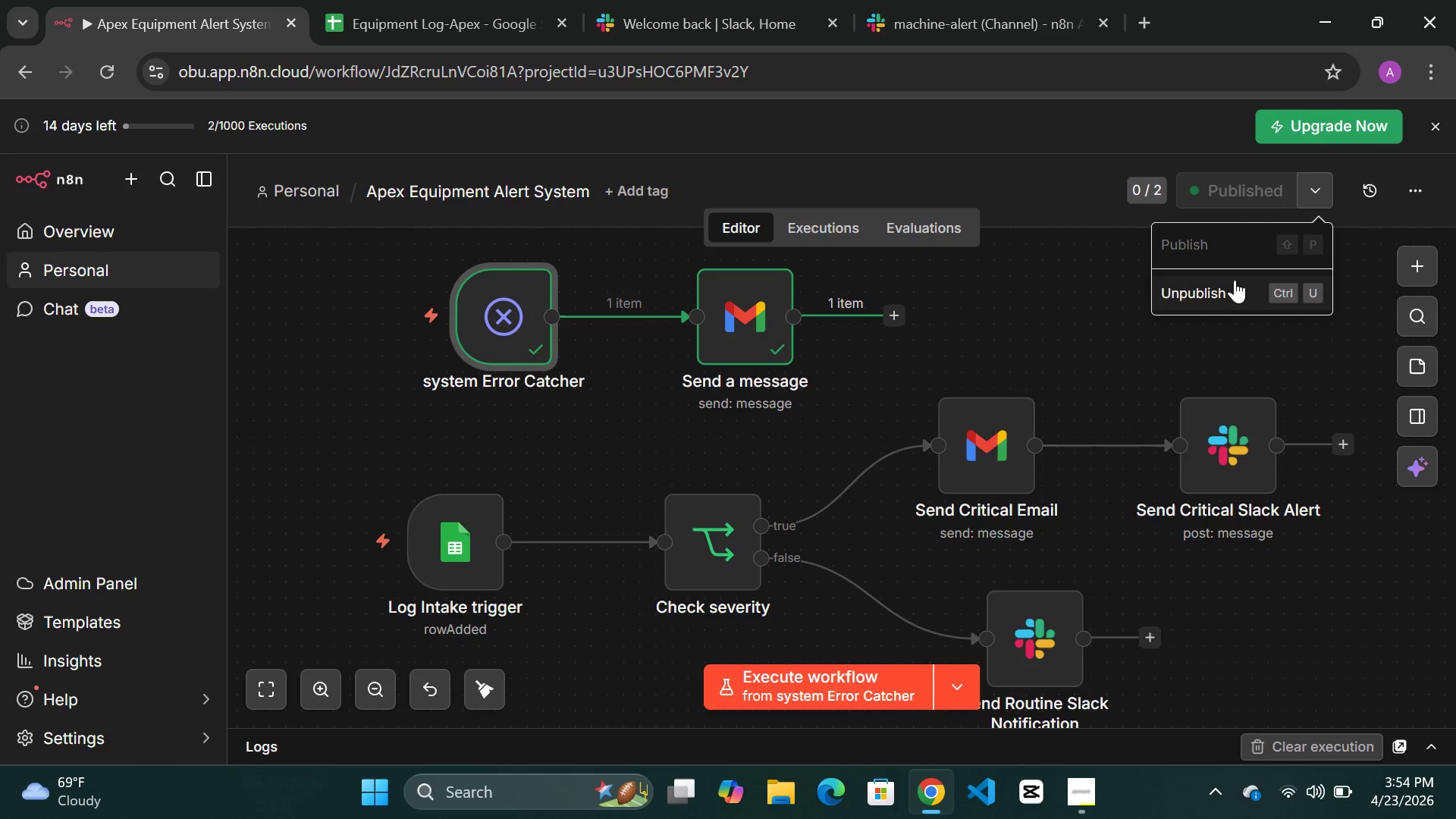 
left_click([1215, 287])
 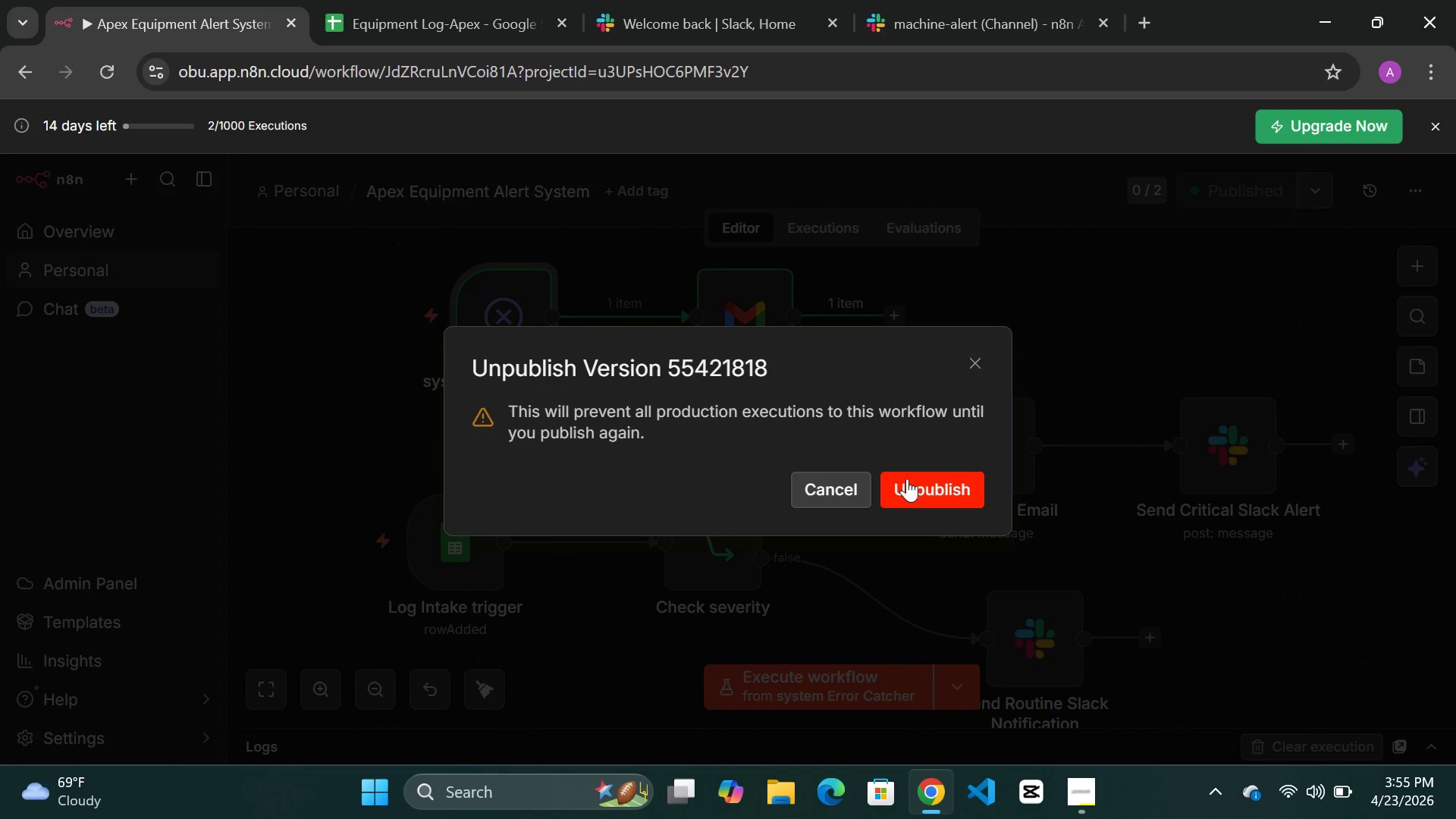 
left_click([914, 480])
 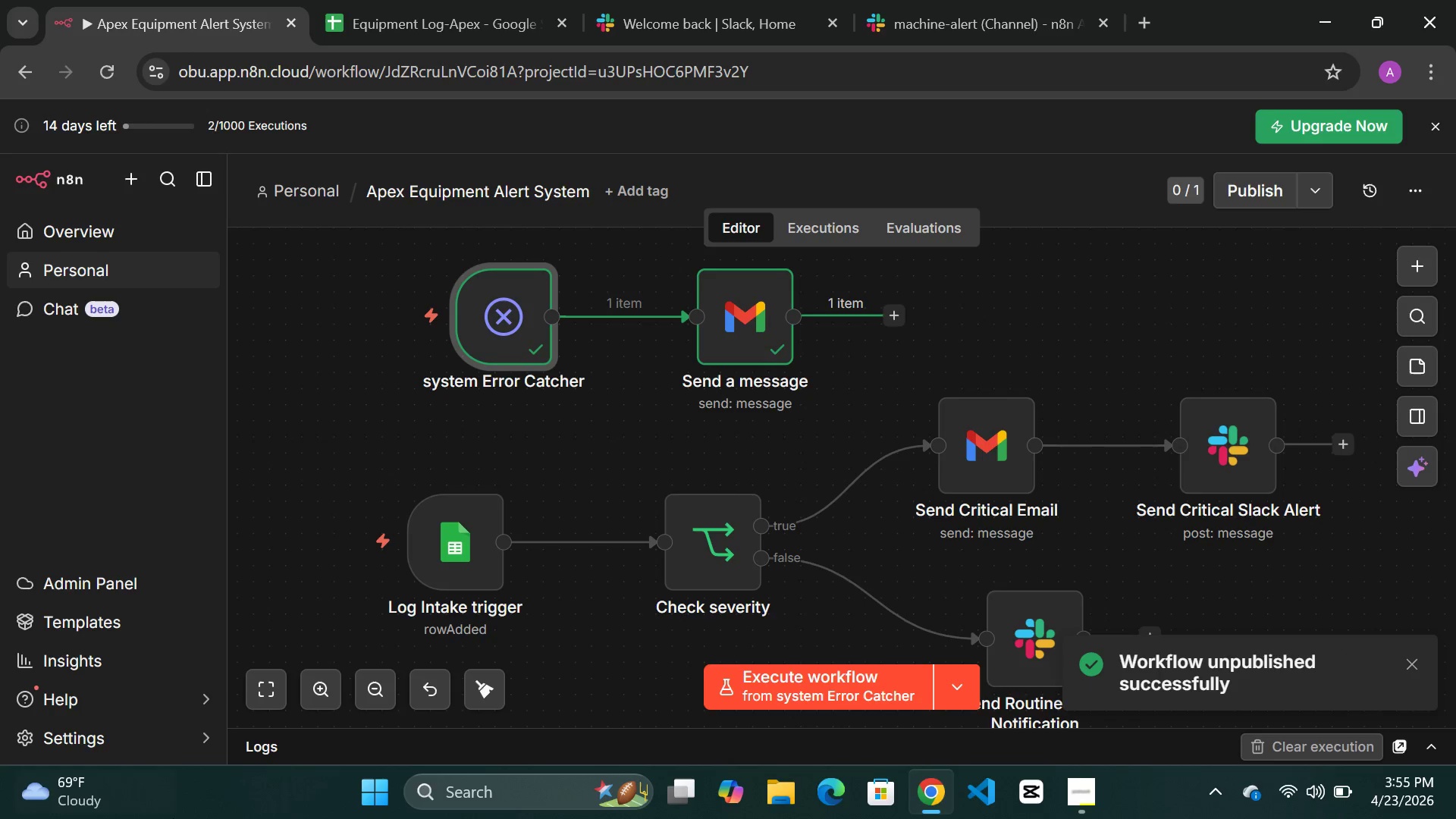 
wait(7.23)
 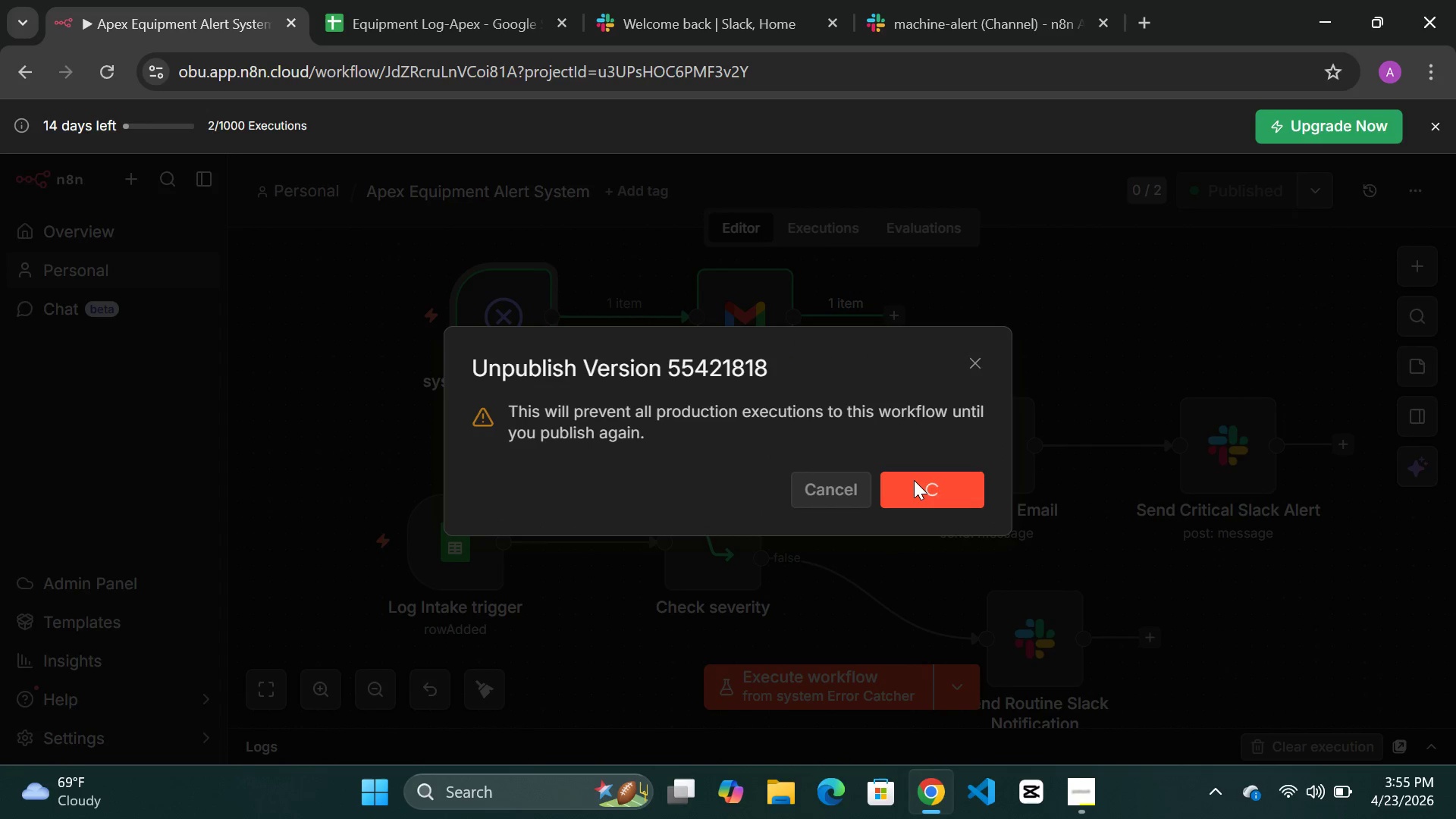 
double_click([475, 565])
 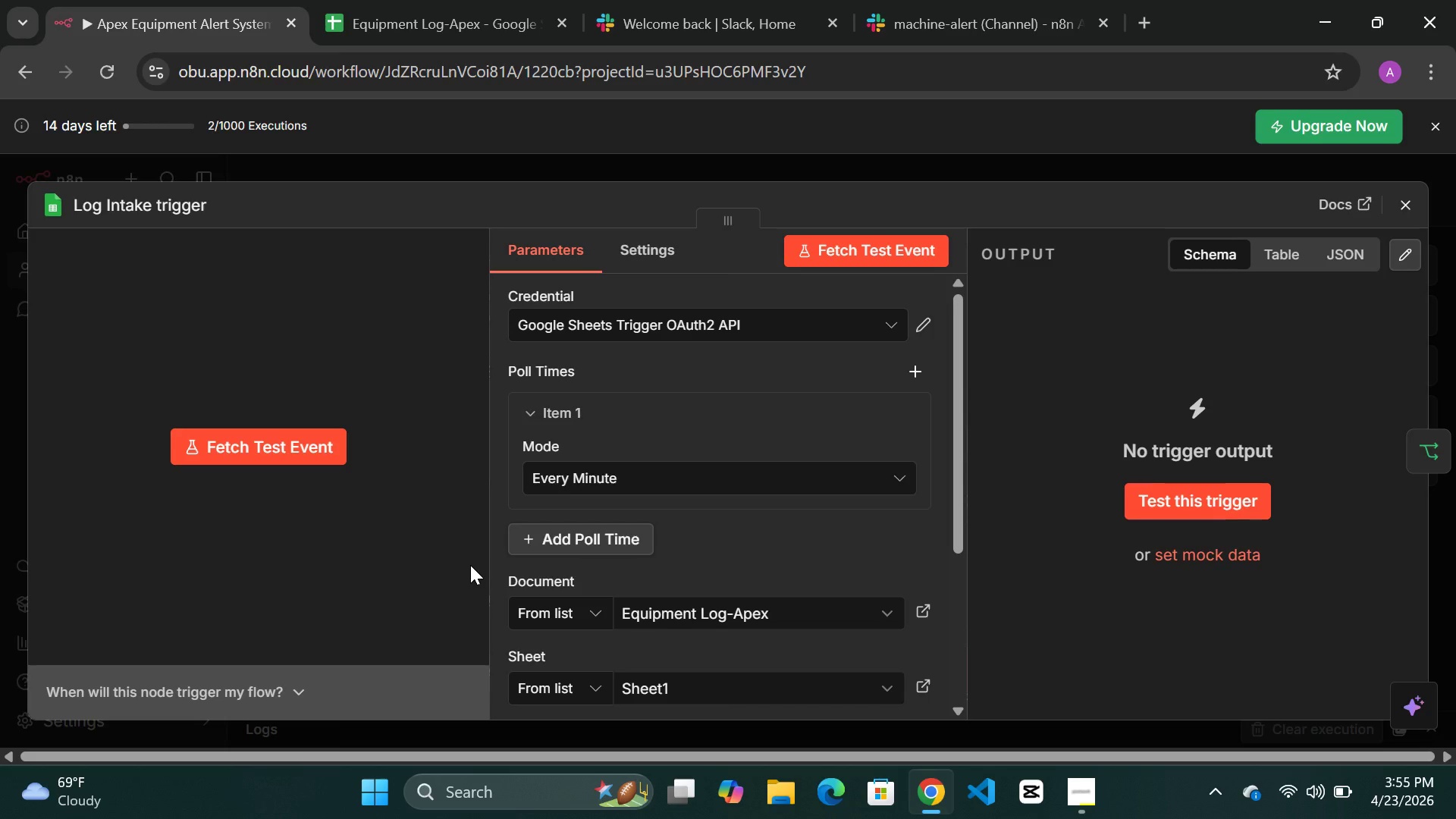 
wait(15.39)
 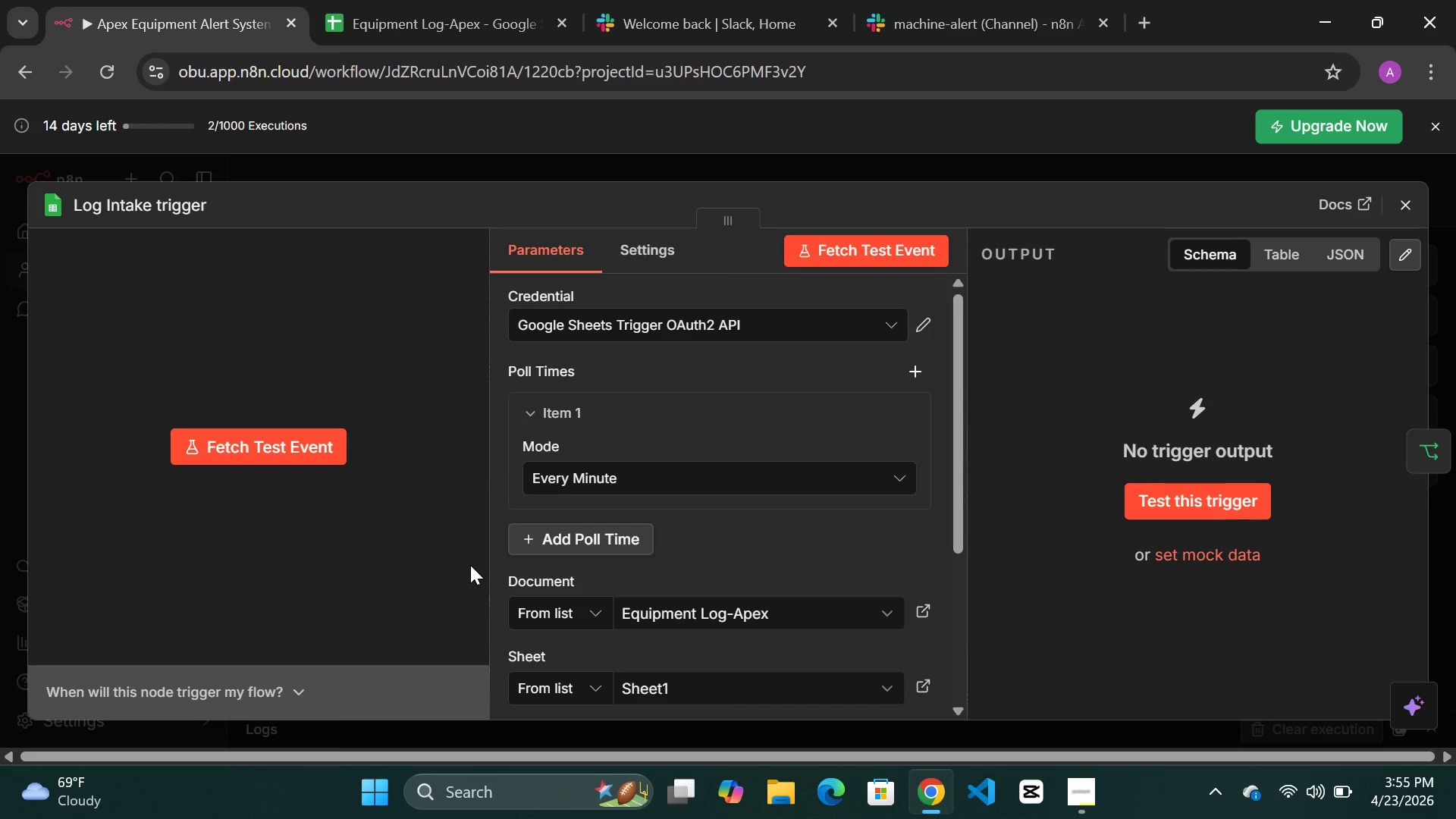 
scroll: coordinate [739, 488], scroll_direction: down, amount: 5.0
 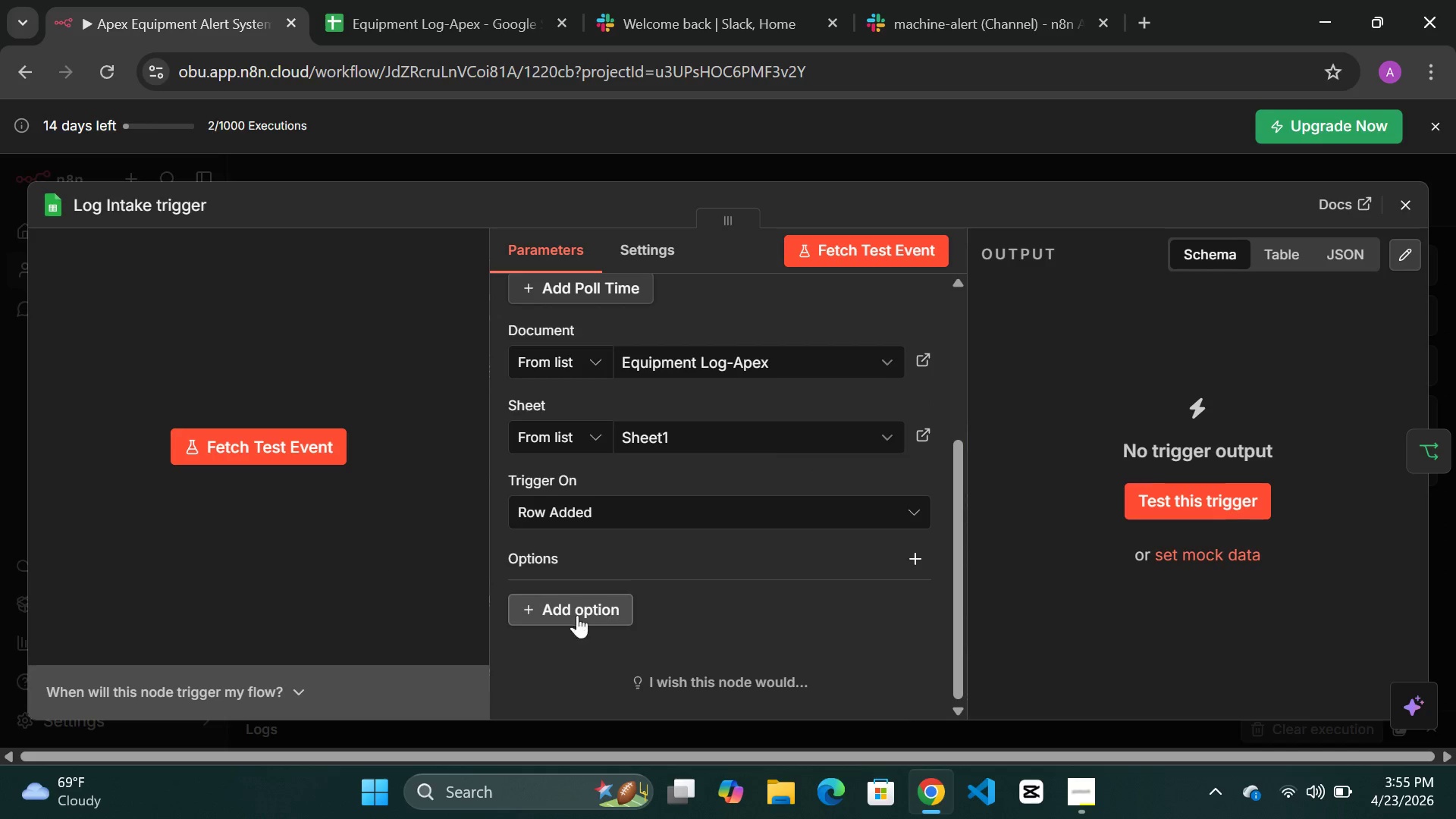 
left_click([558, 614])
 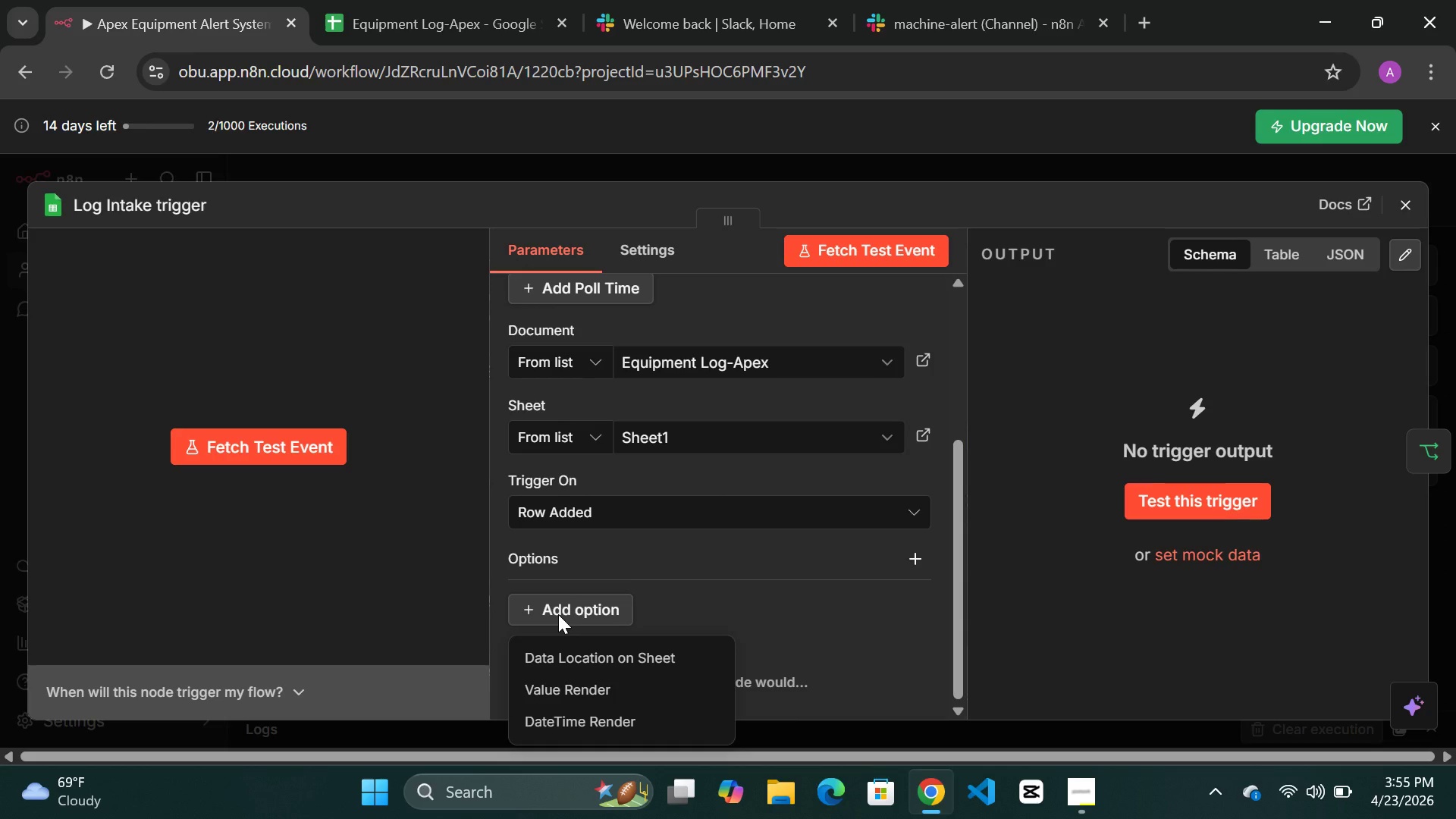 
wait(6.61)
 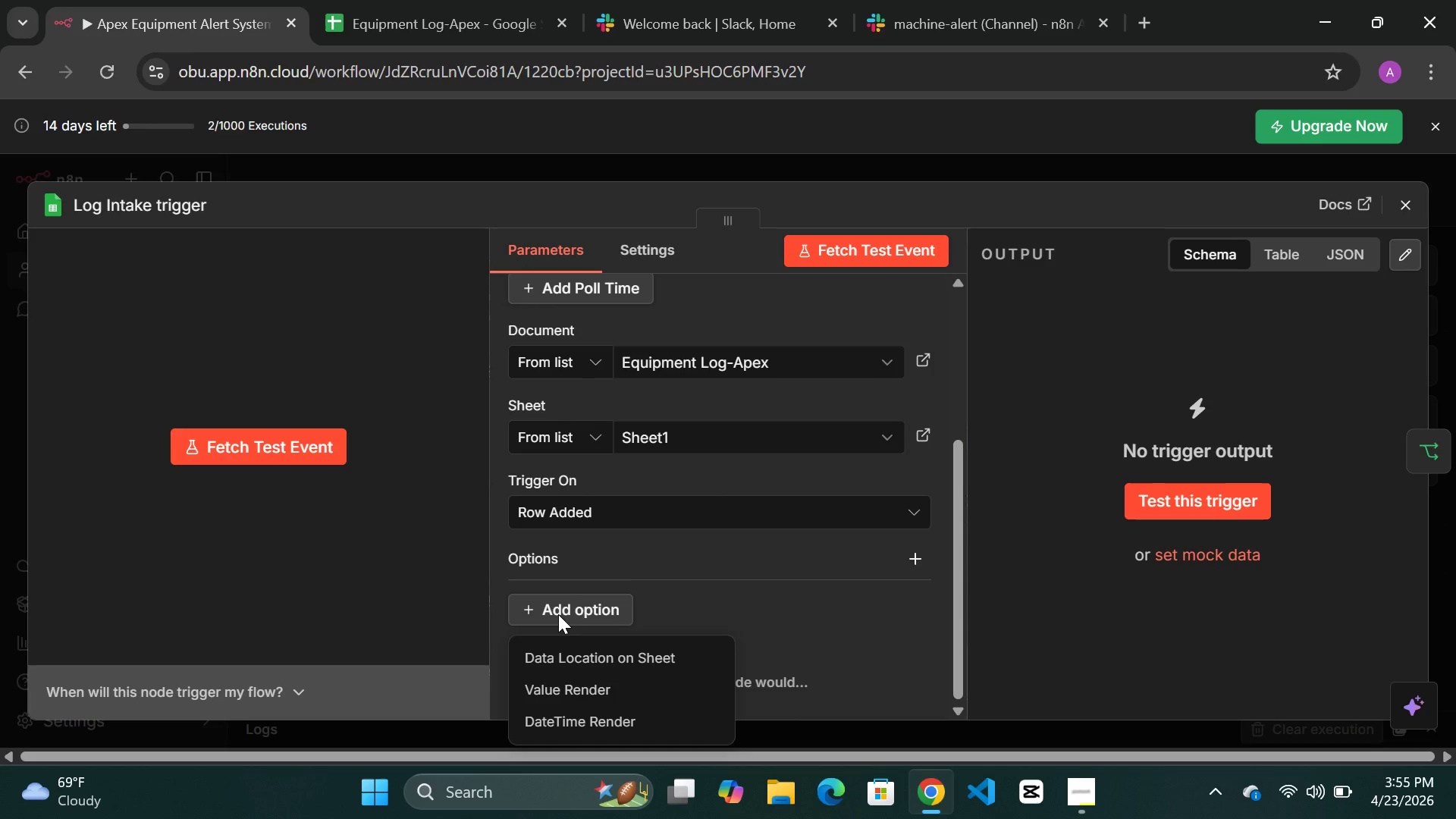 
scroll: coordinate [620, 706], scroll_direction: down, amount: 3.0
 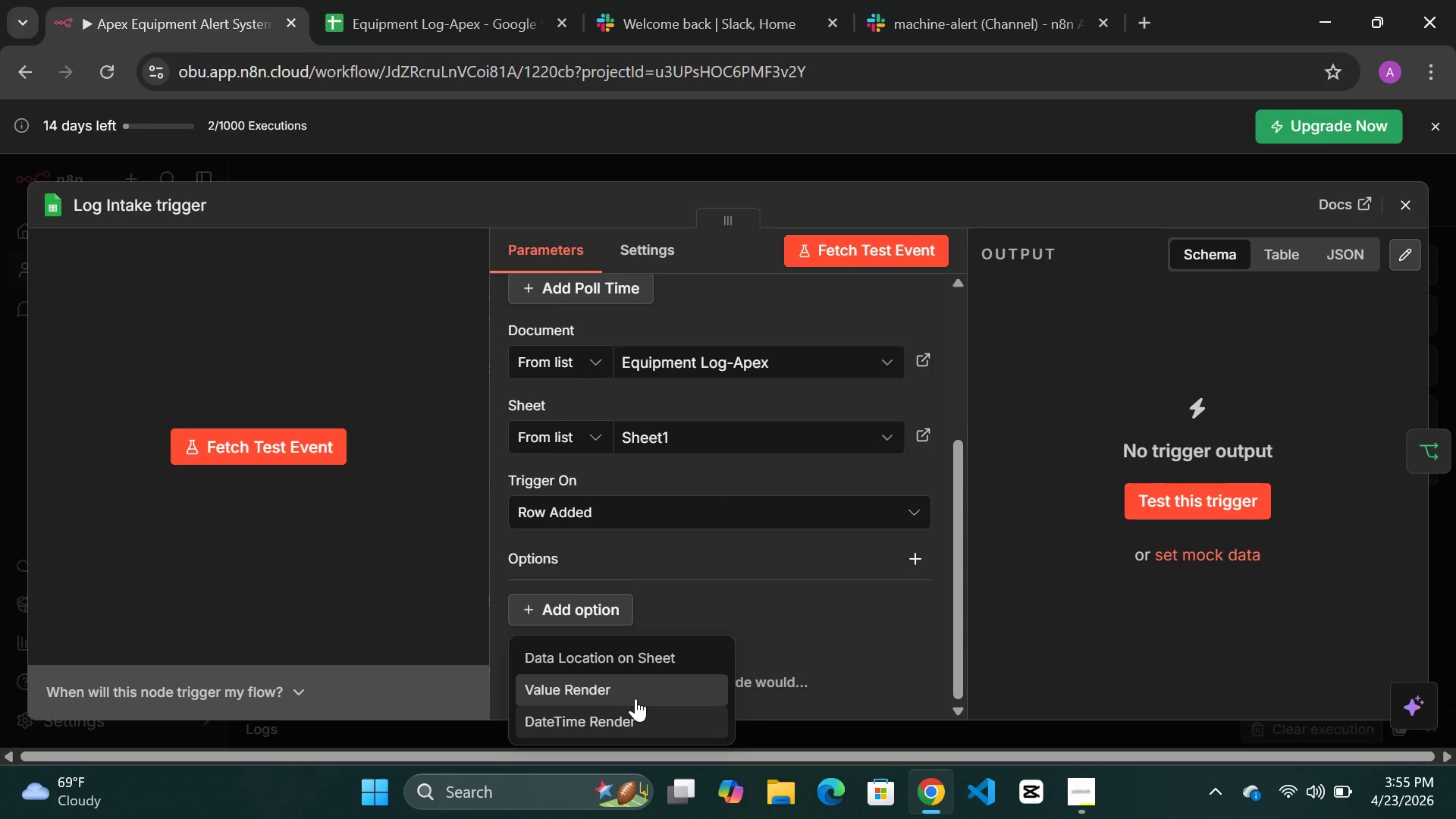 
scroll: coordinate [647, 682], scroll_direction: up, amount: 2.0
 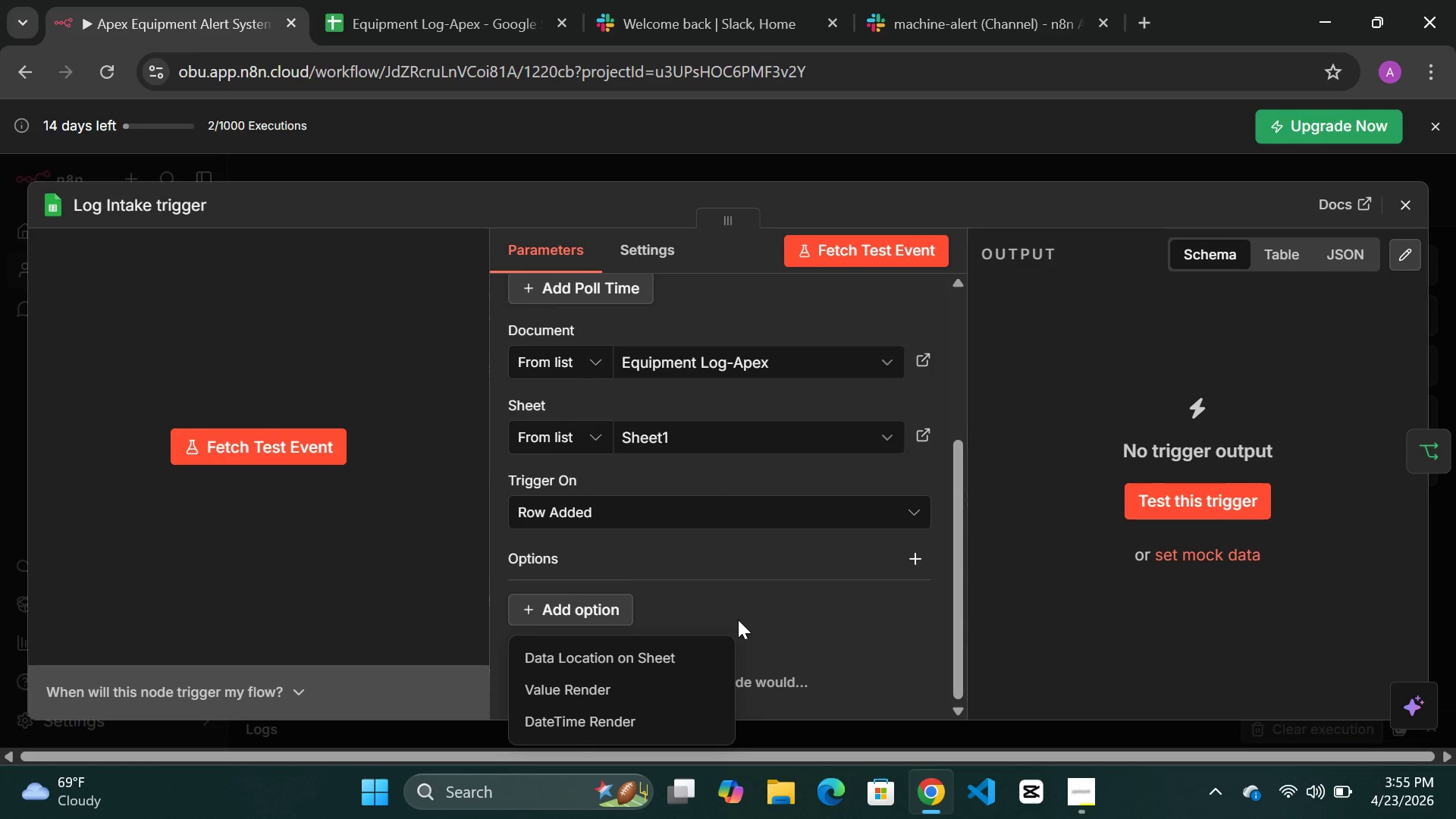 
wait(8.76)
 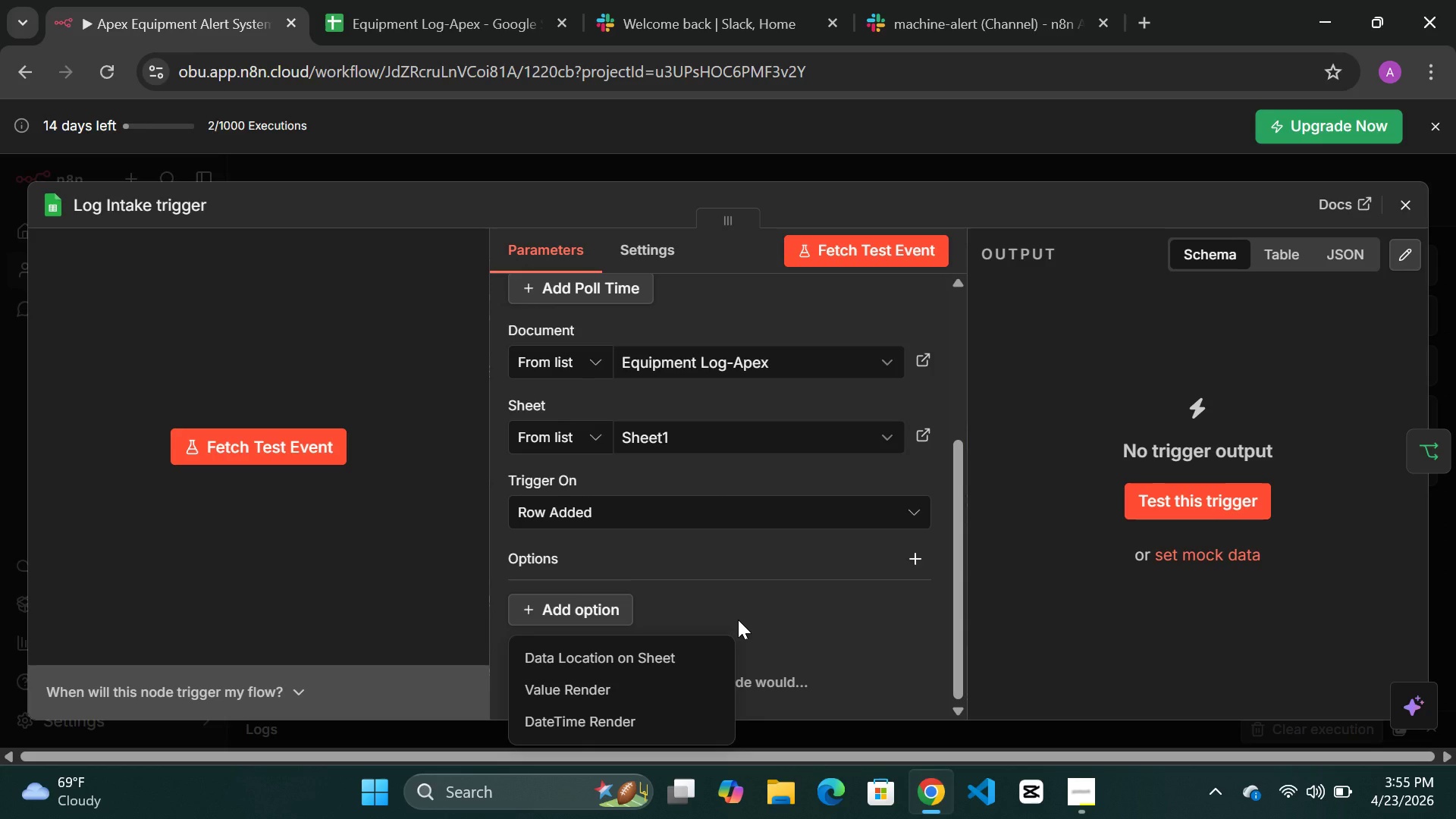 
left_click([592, 727])
 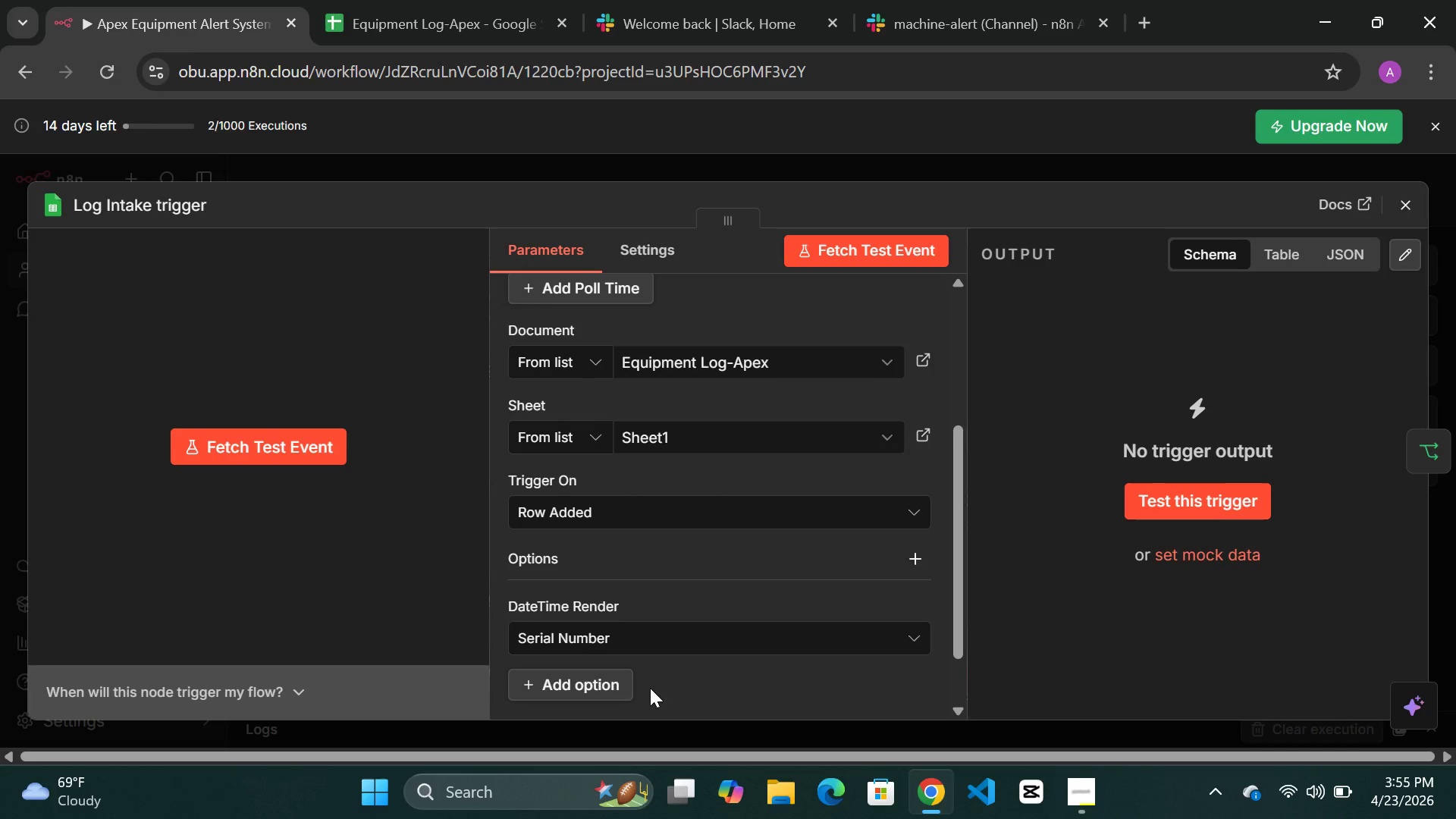 
mouse_move([665, 647])
 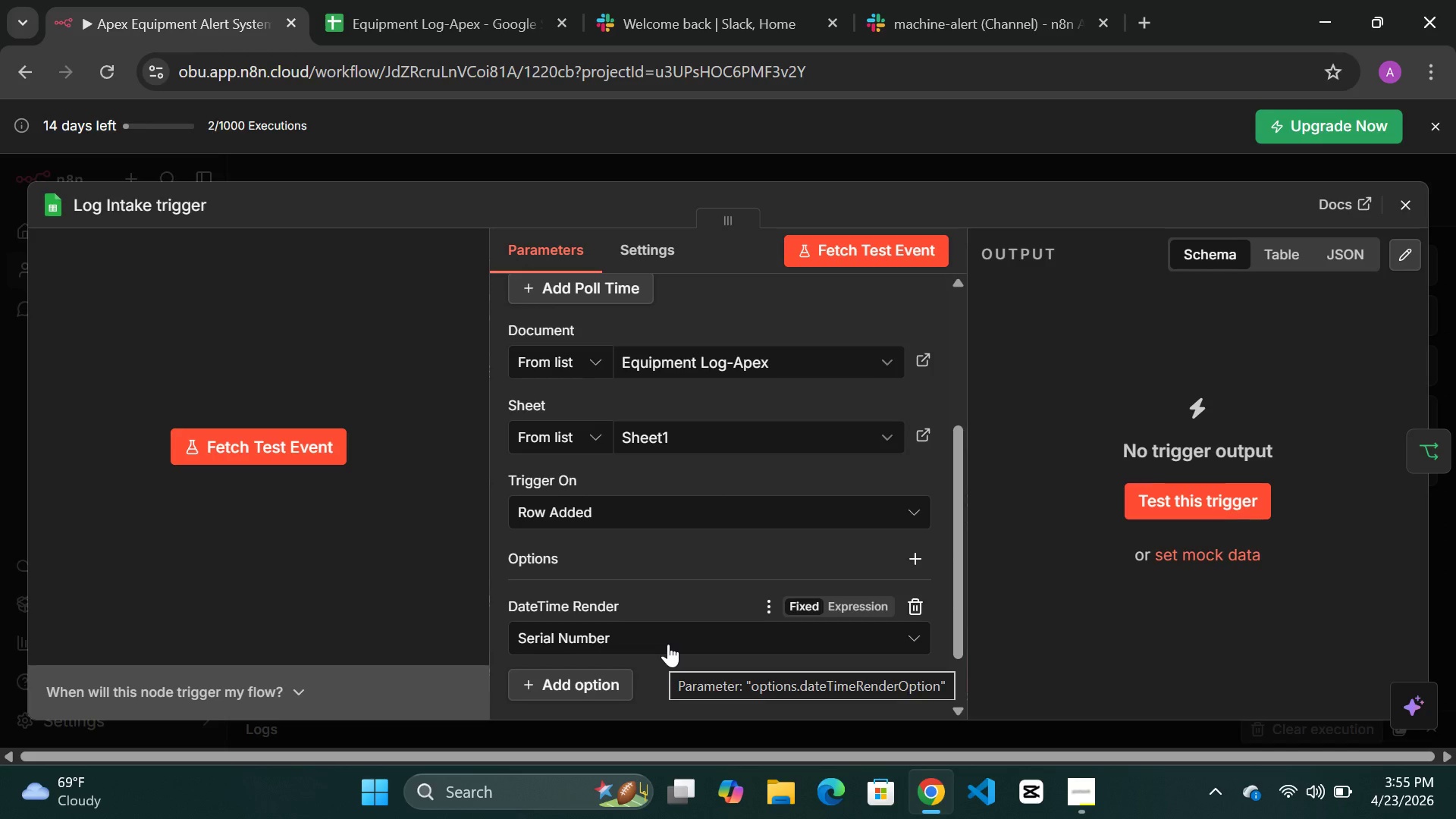 
left_click([668, 644])
 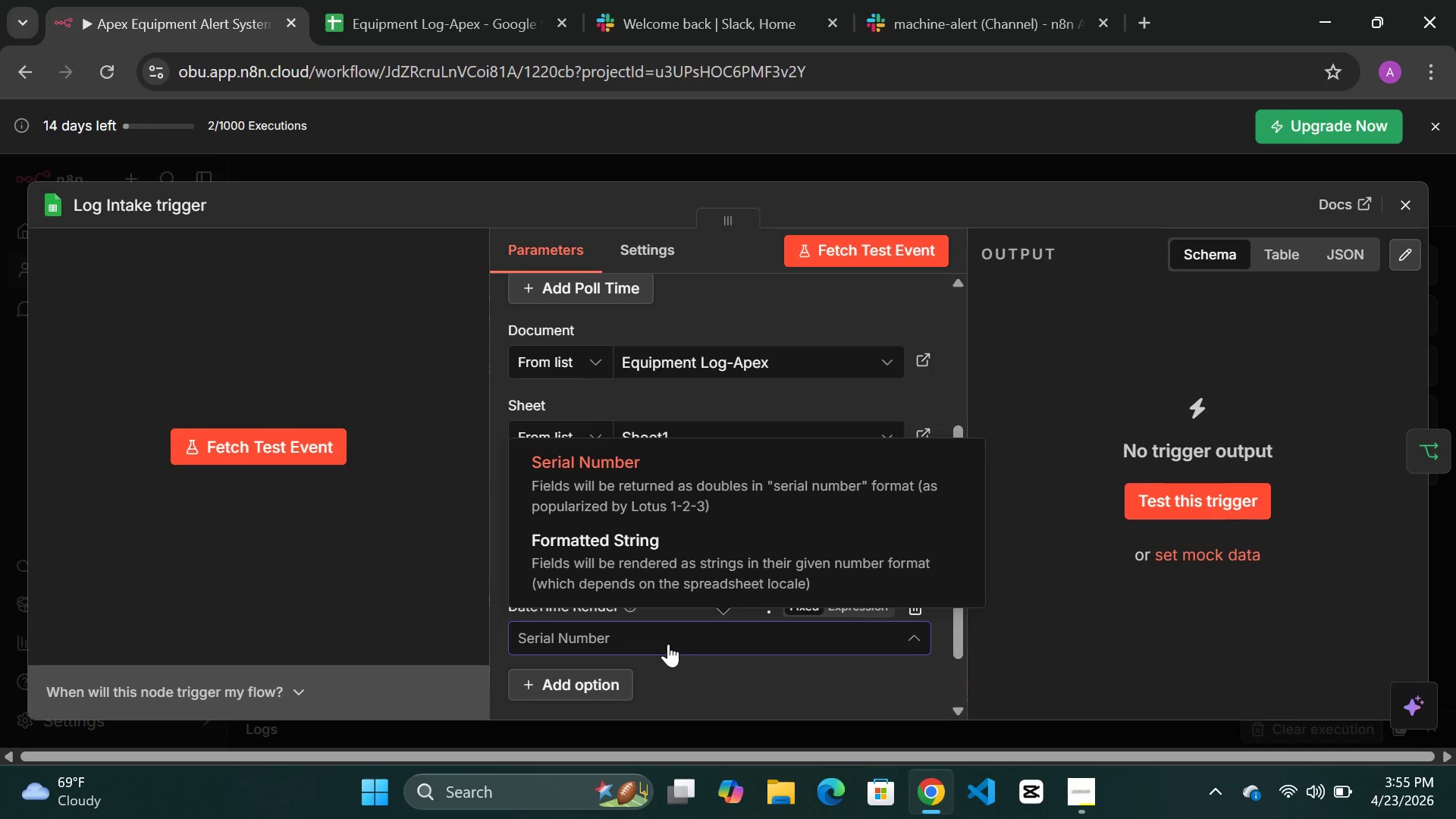 
left_click([668, 644])
 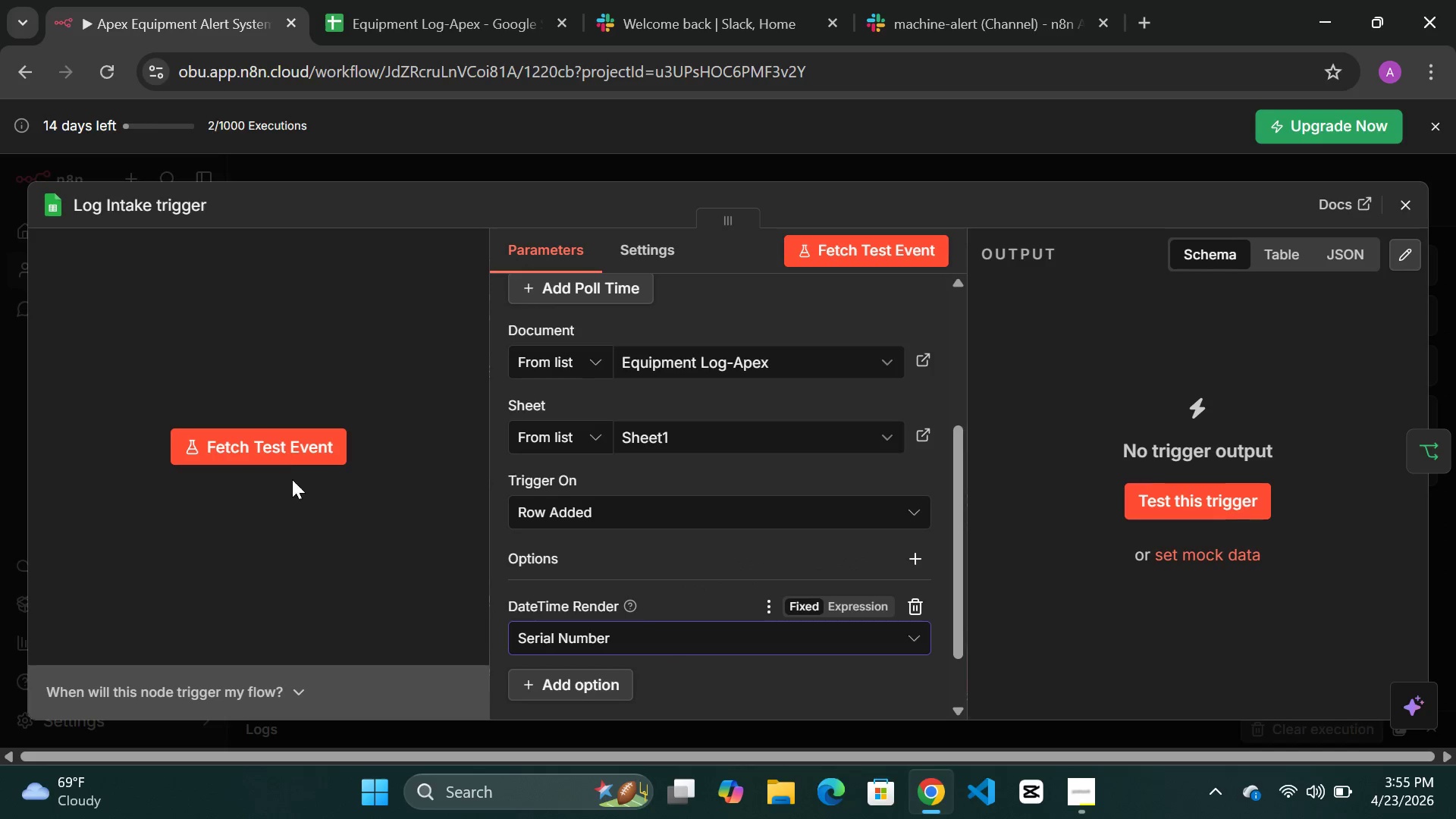 
left_click([280, 443])
 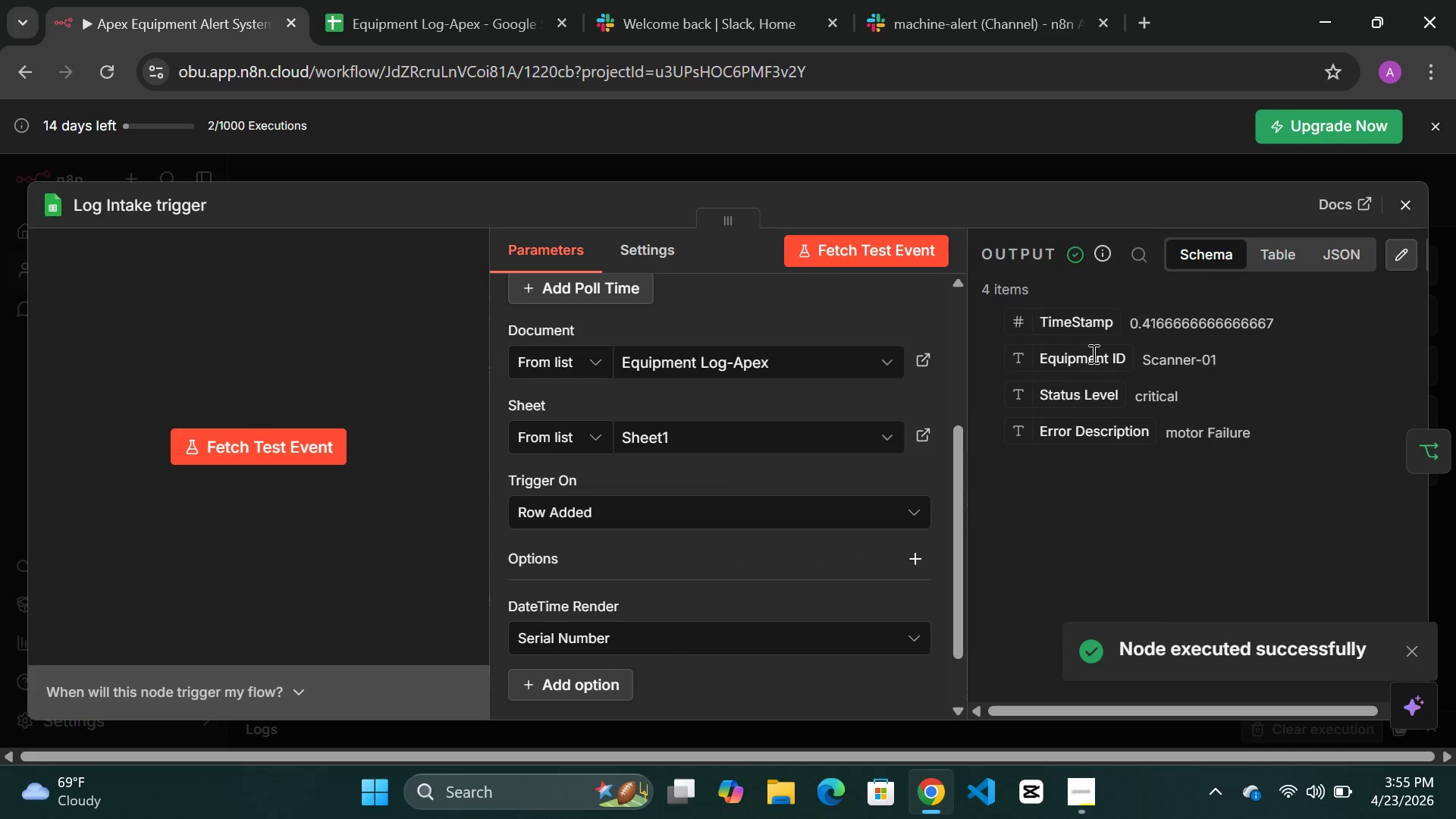 
wait(5.47)
 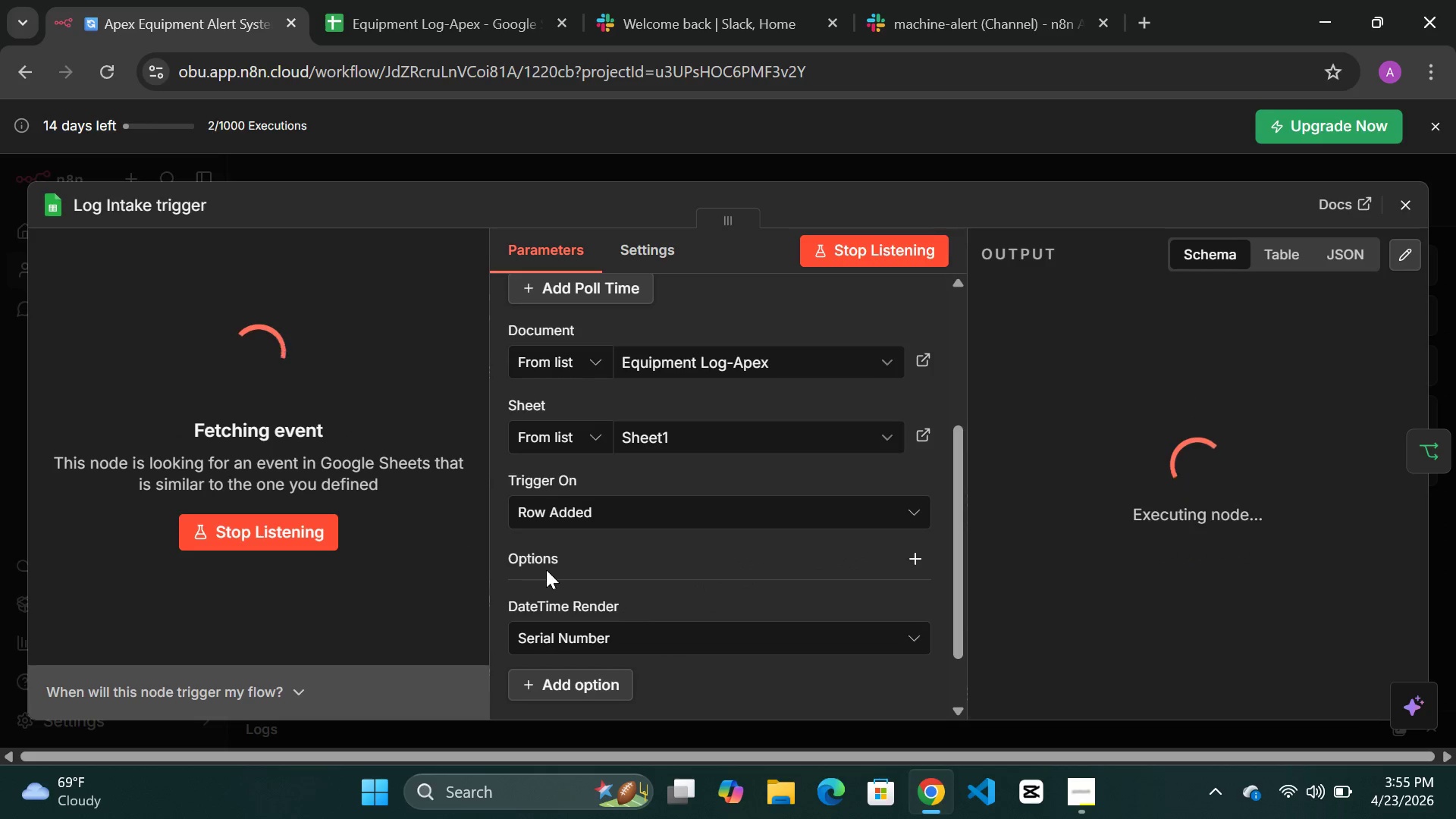 
left_click([237, 444])
 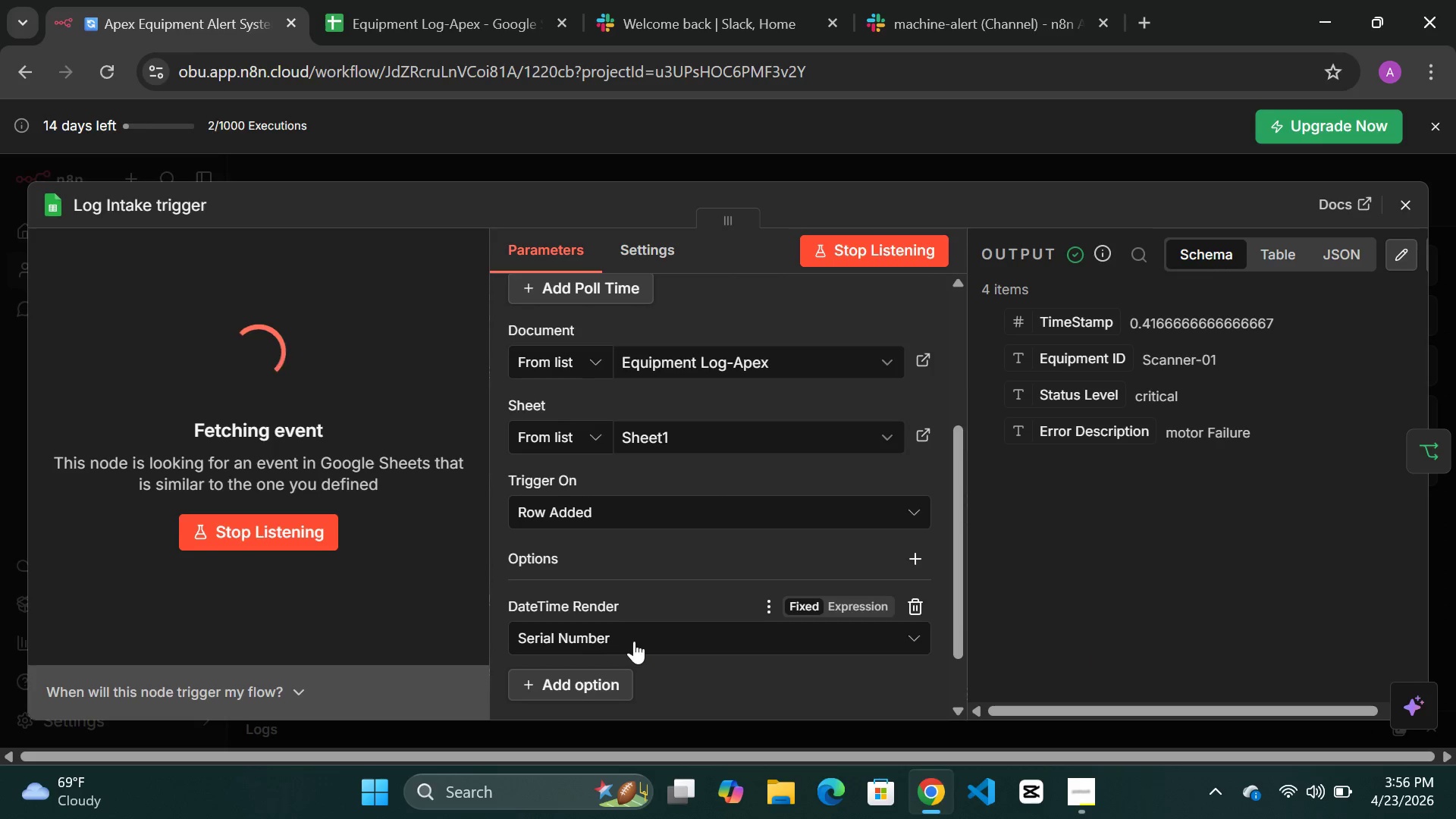 
wait(5.06)
 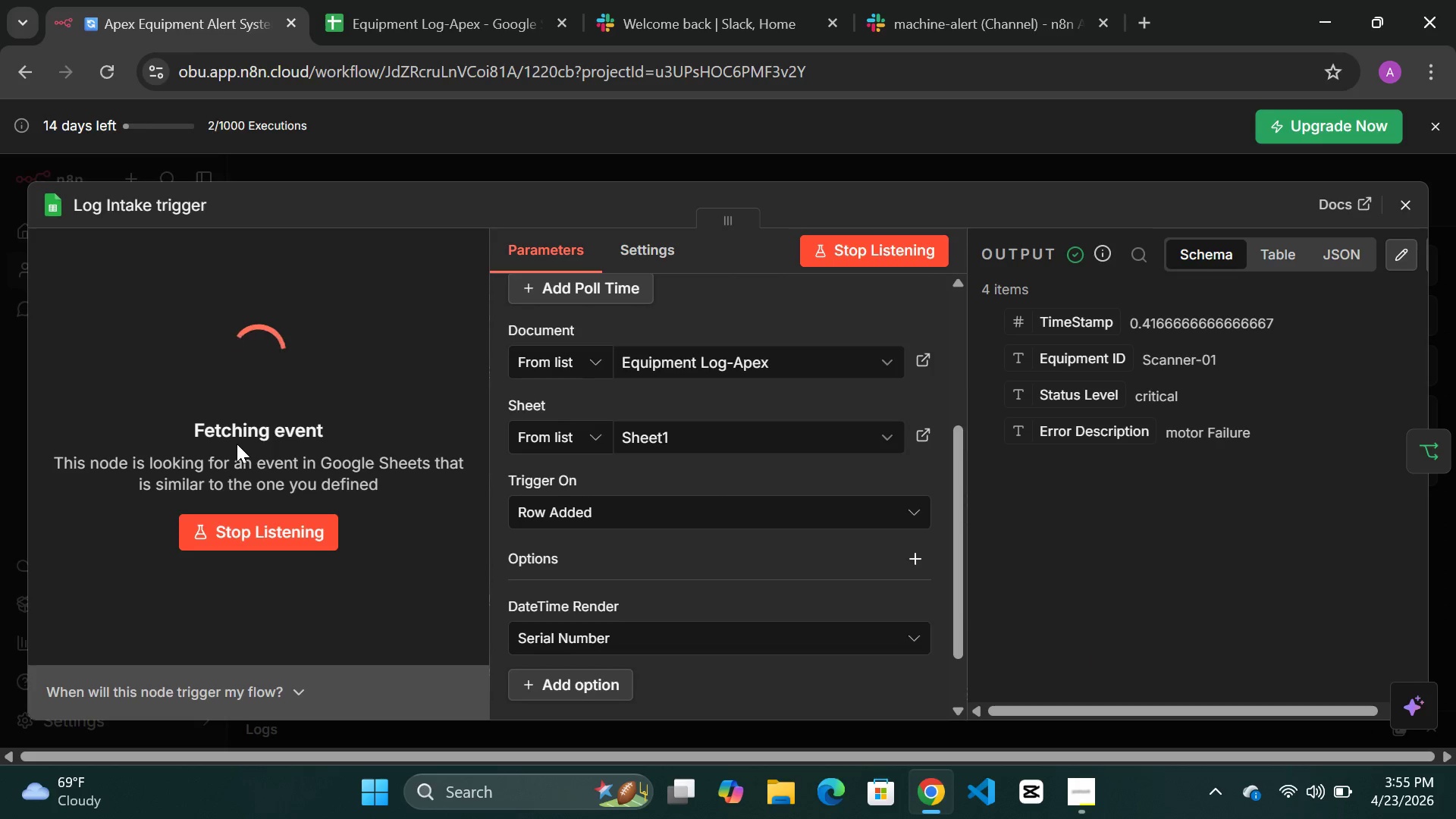 
scroll: coordinate [734, 633], scroll_direction: down, amount: 5.0
 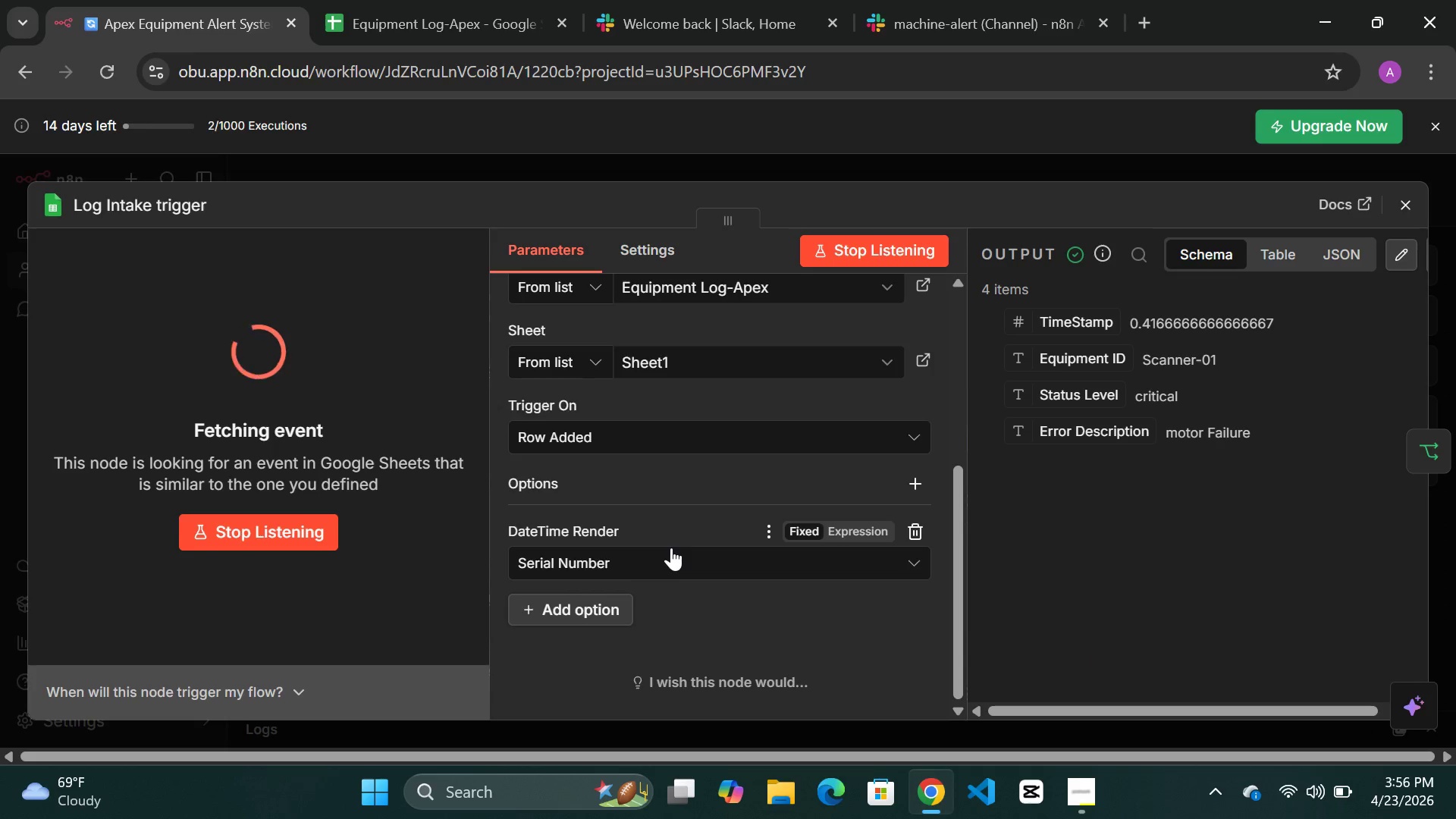 
left_click([671, 549])
 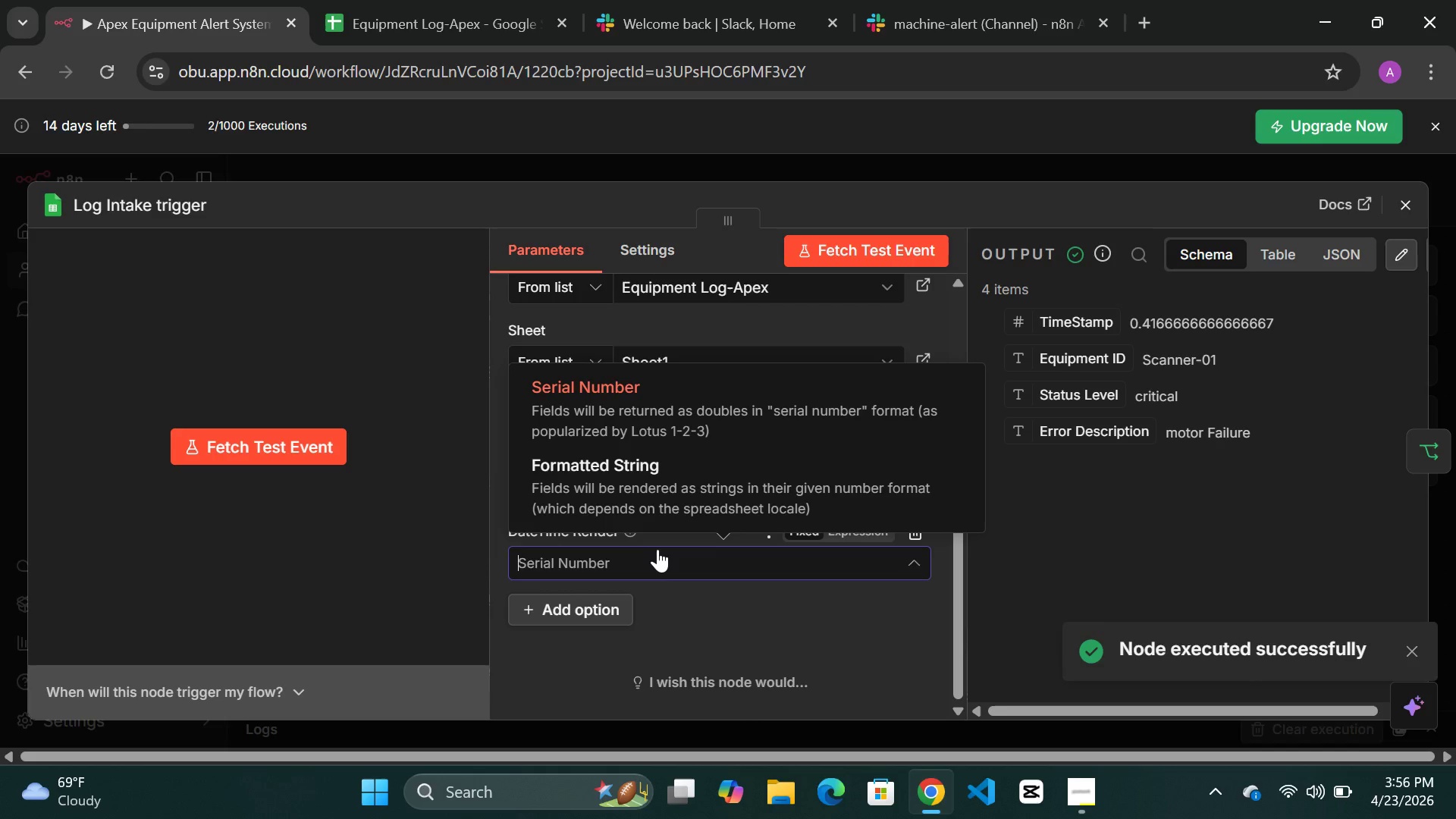 
left_click([685, 604])
 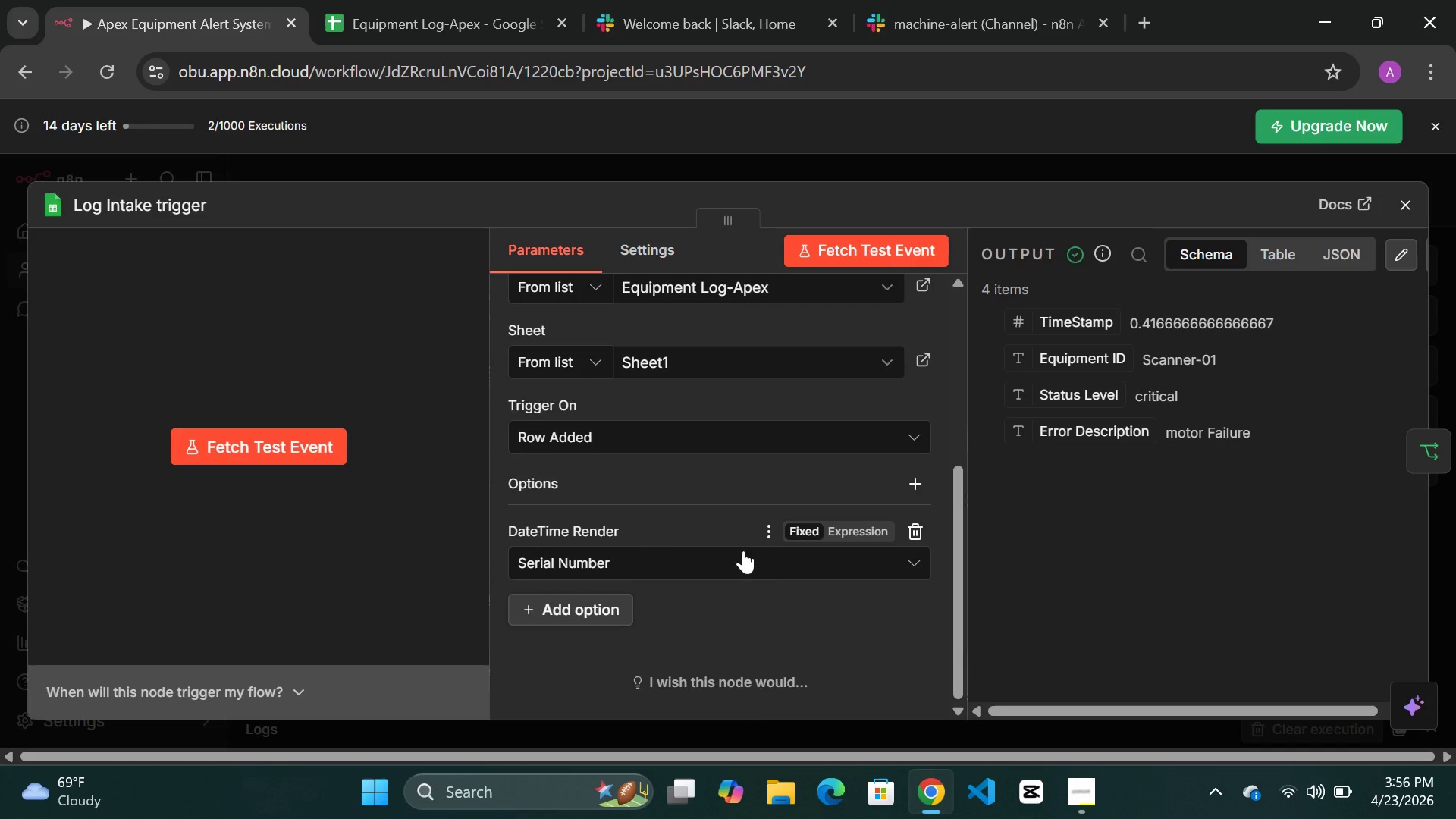 
left_click([924, 525])
 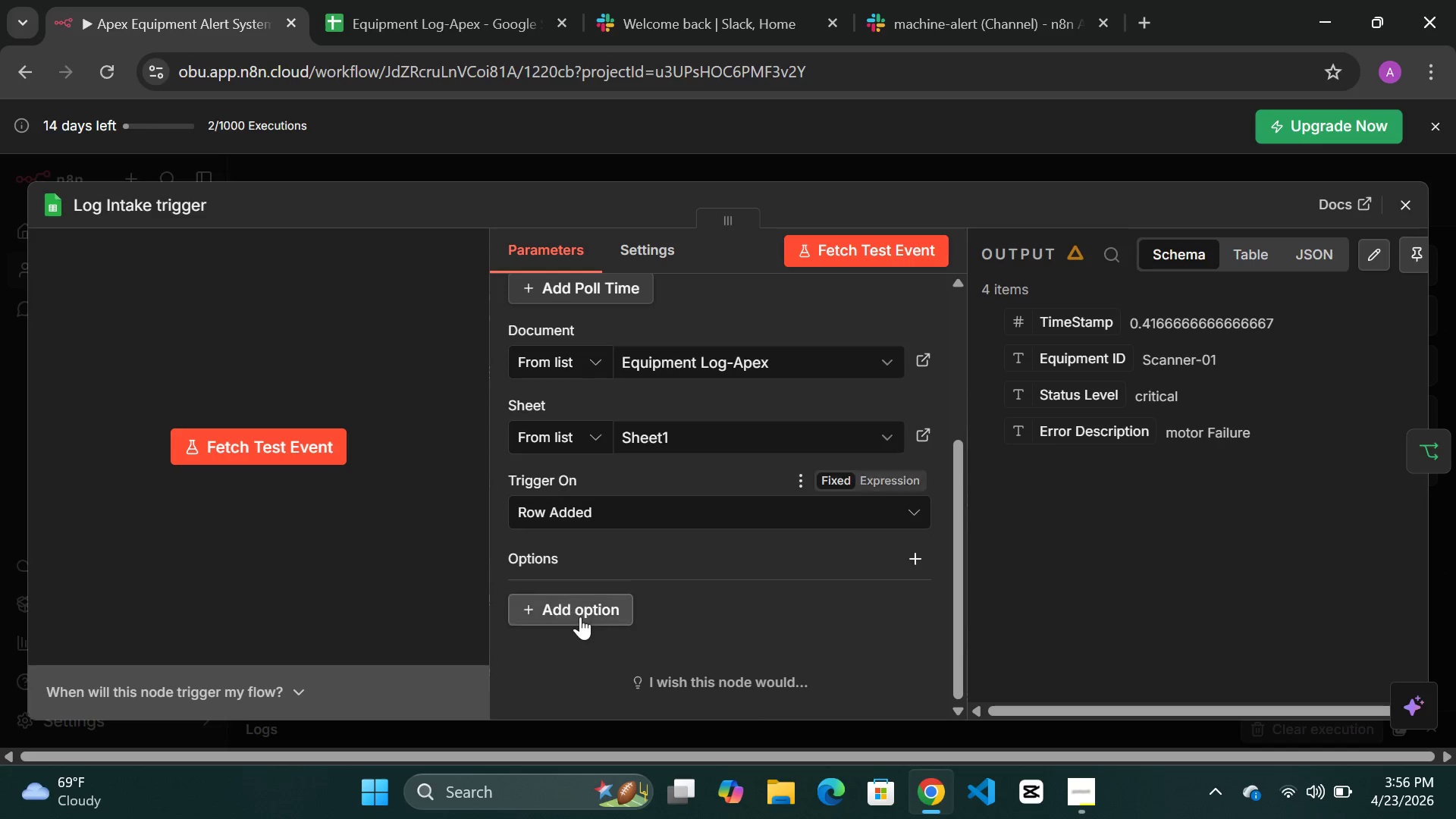 
left_click([574, 608])
 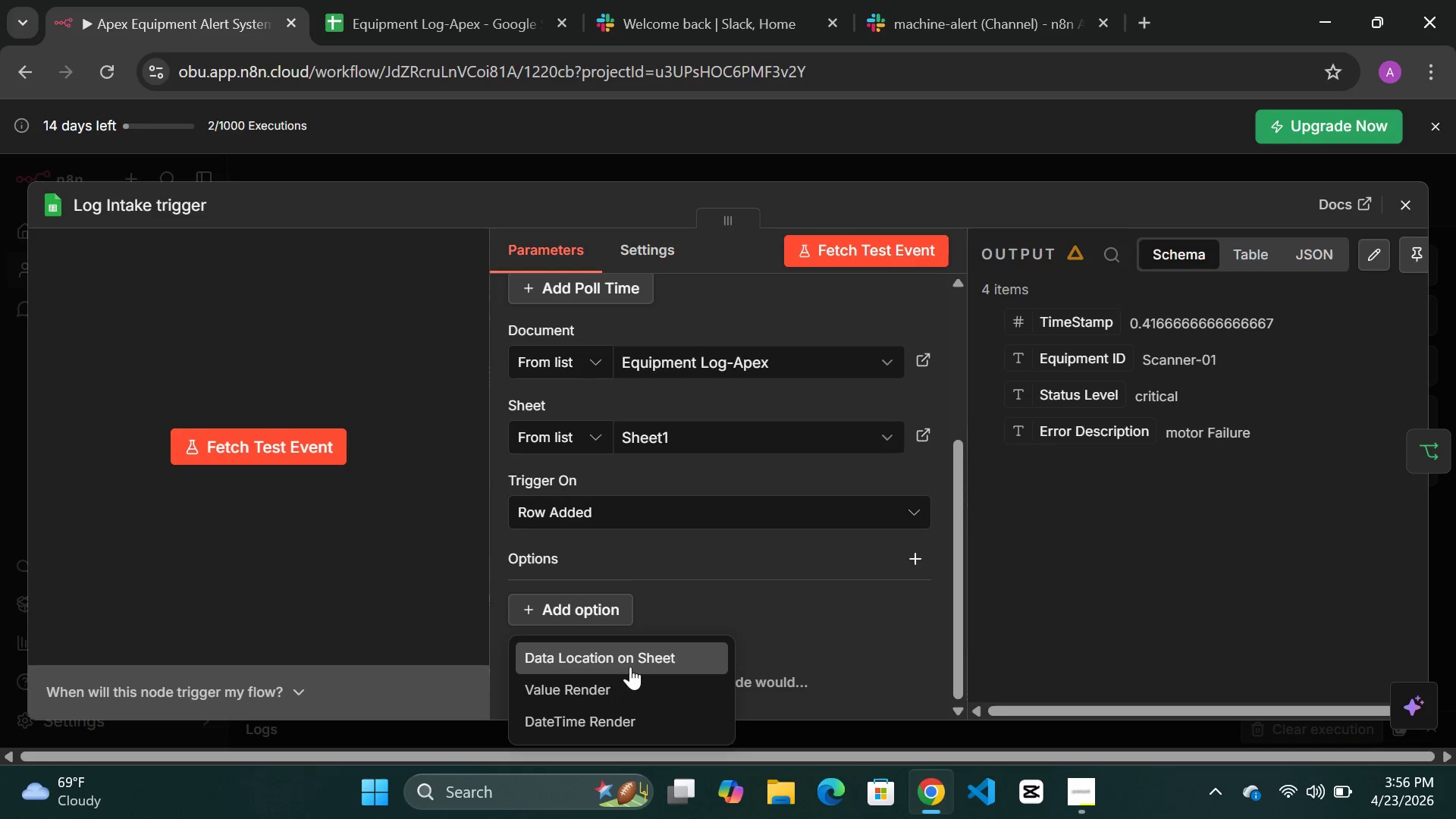 
left_click([637, 662])
 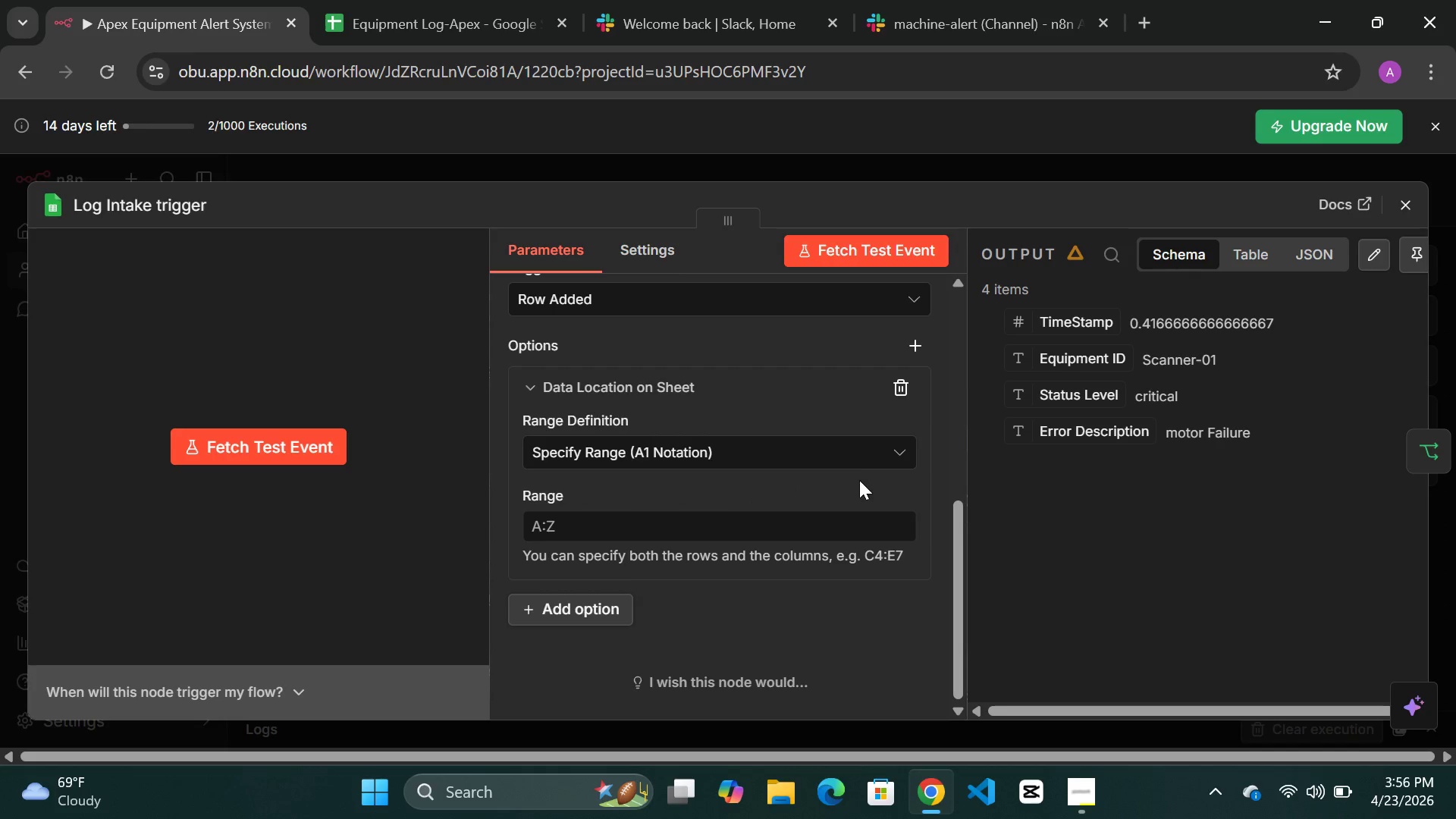 
wait(6.44)
 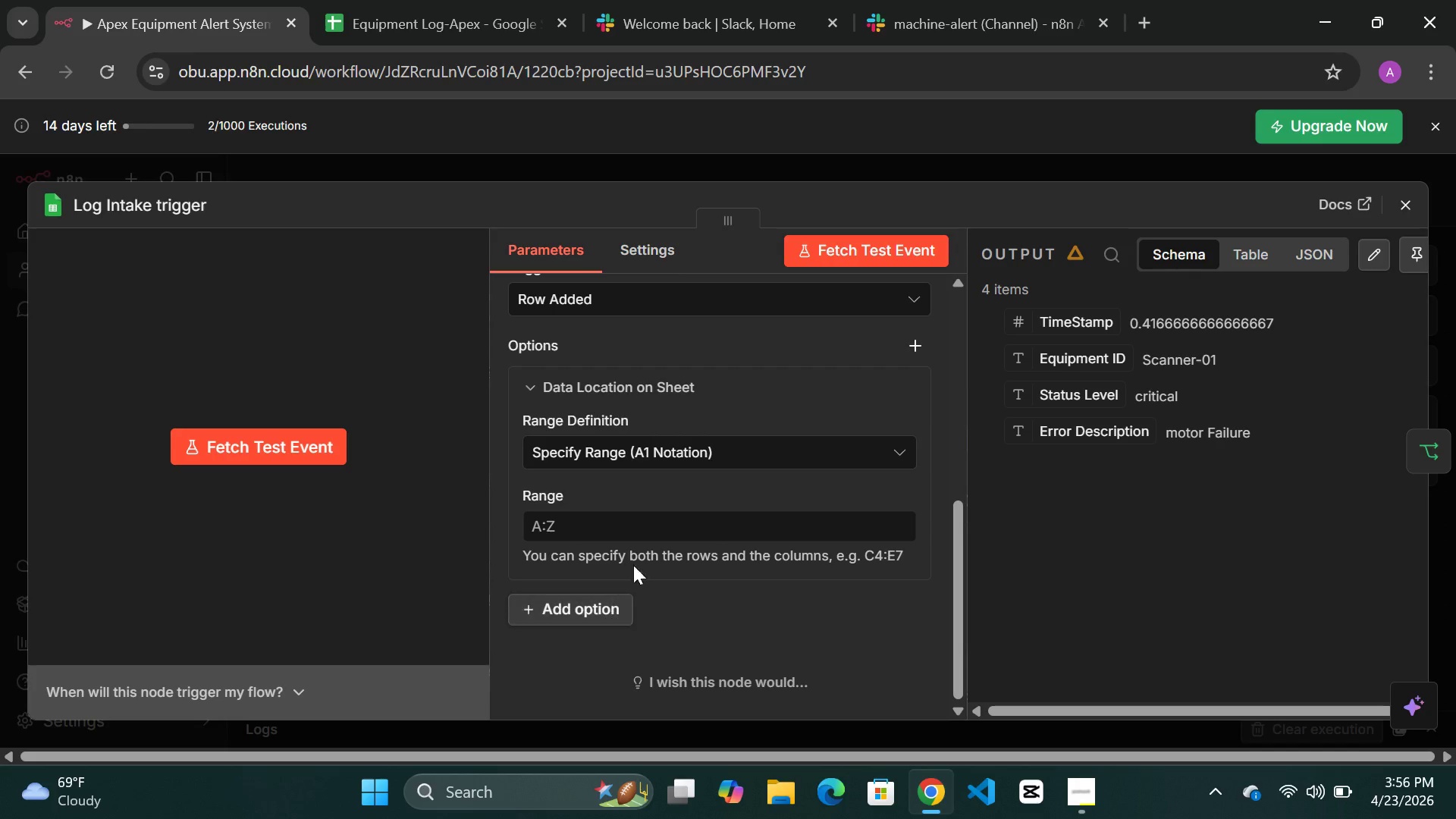 
left_click([897, 390])
 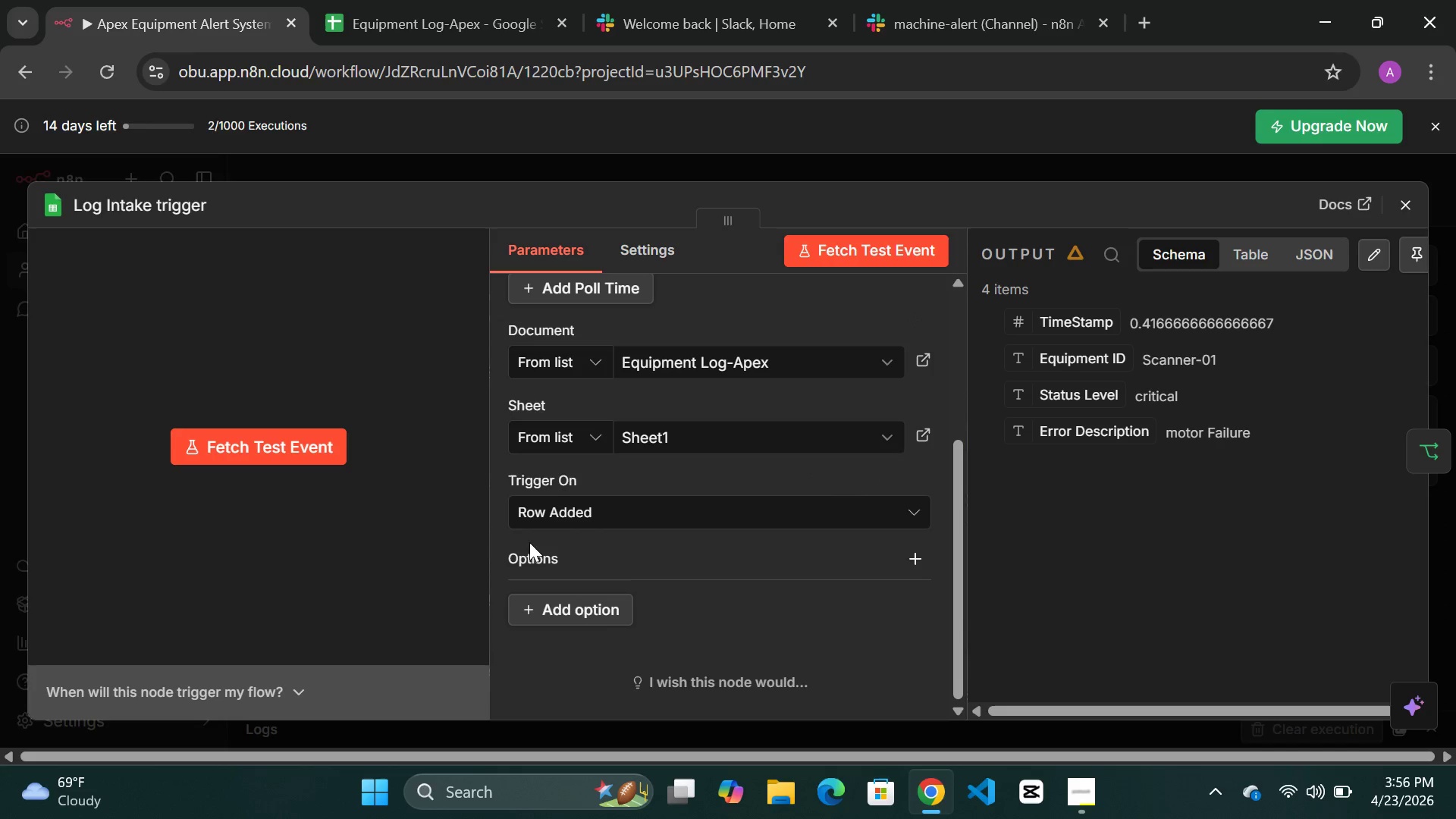 
scroll: coordinate [577, 558], scroll_direction: down, amount: 2.0
 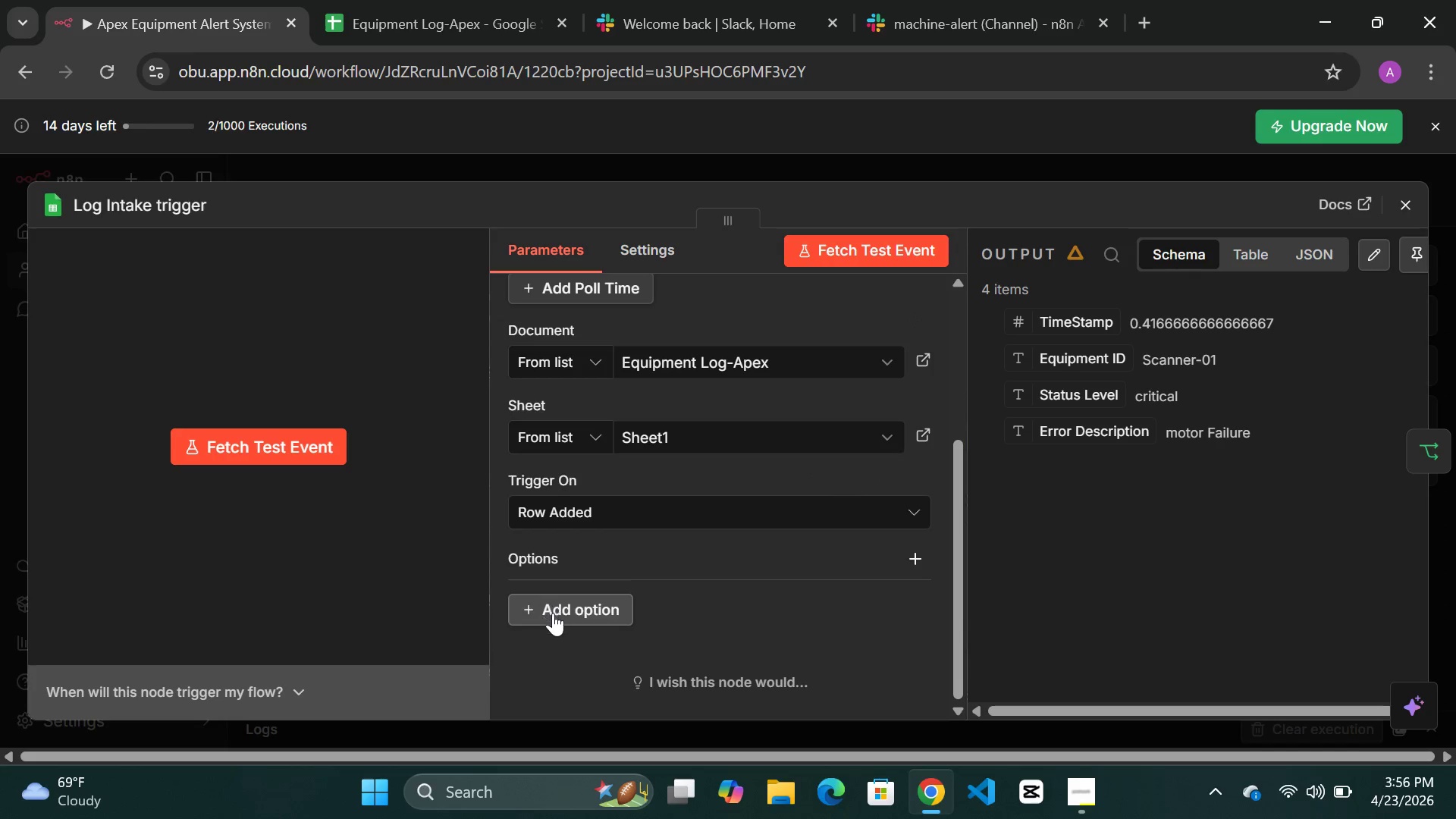 
left_click([553, 613])
 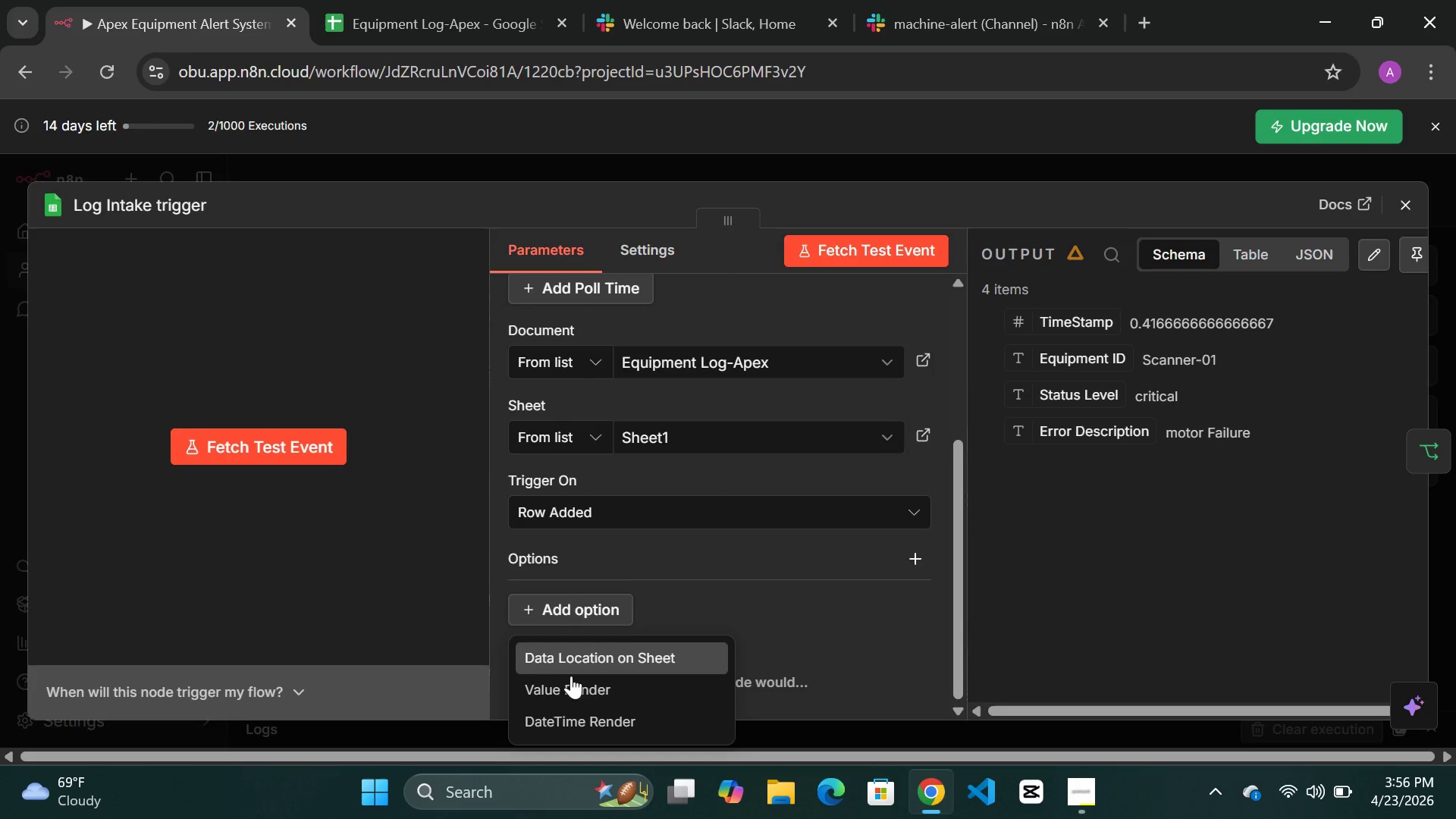 
left_click([583, 681])
 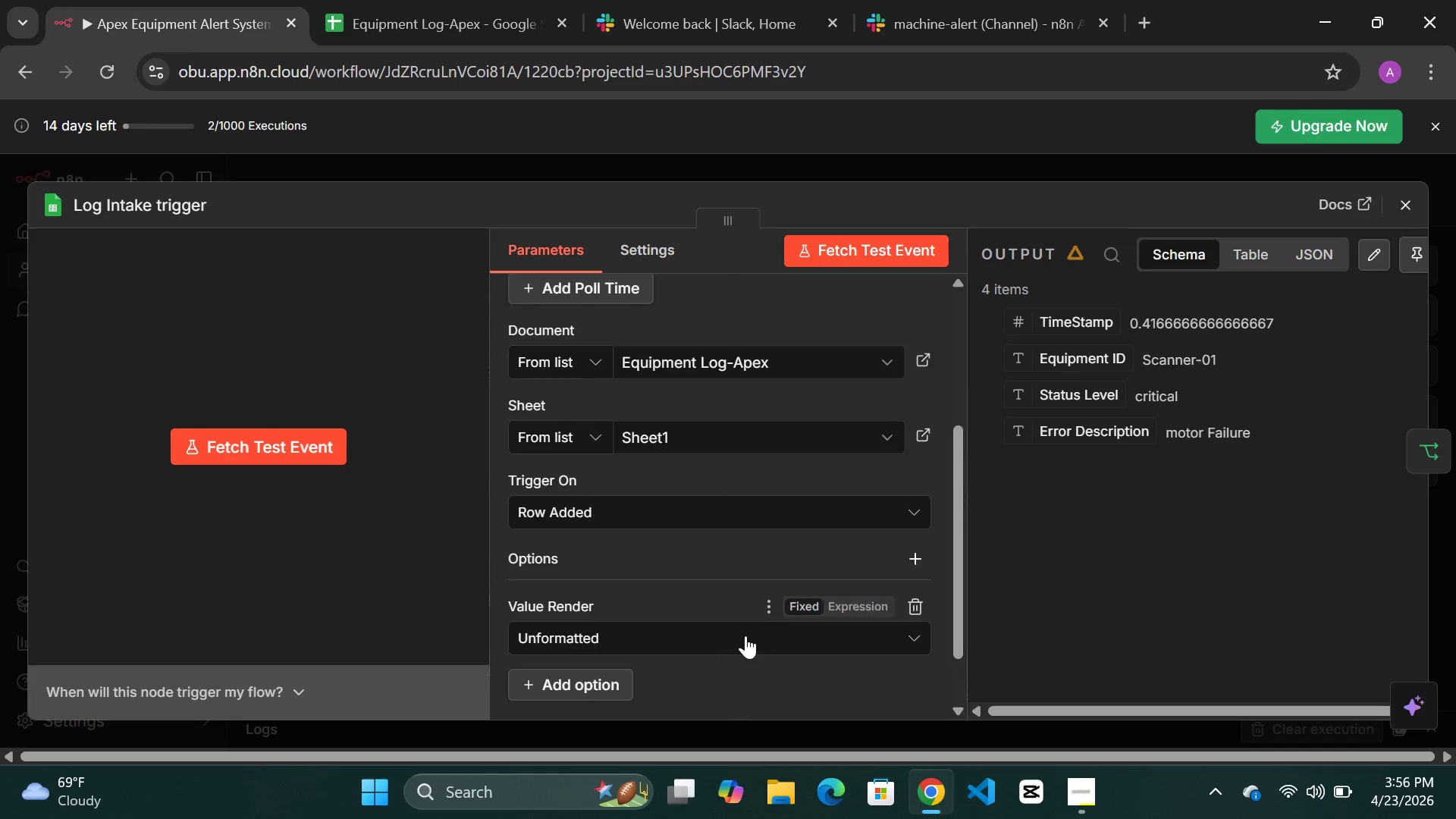 
left_click([759, 628])
 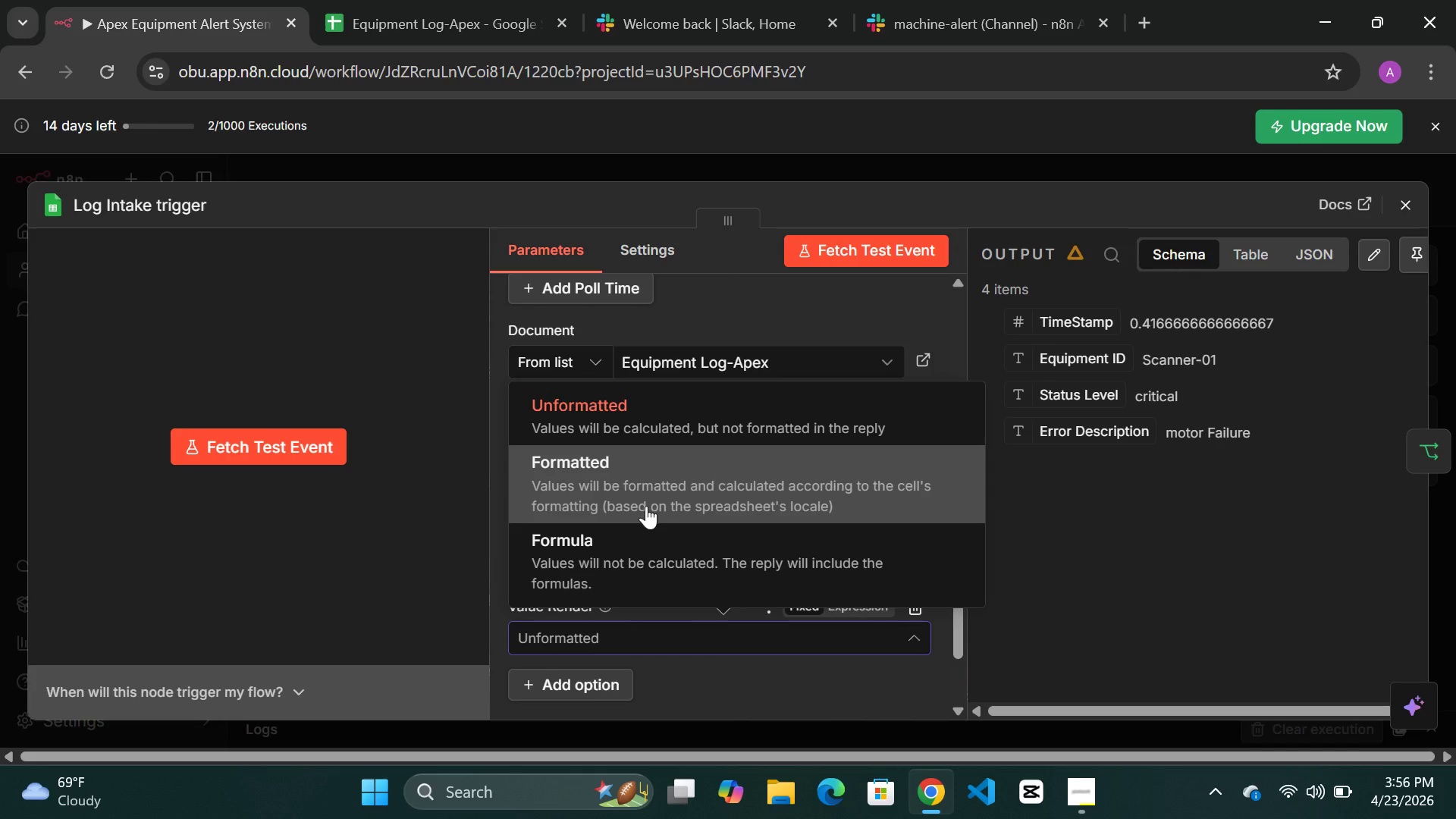 
wait(5.56)
 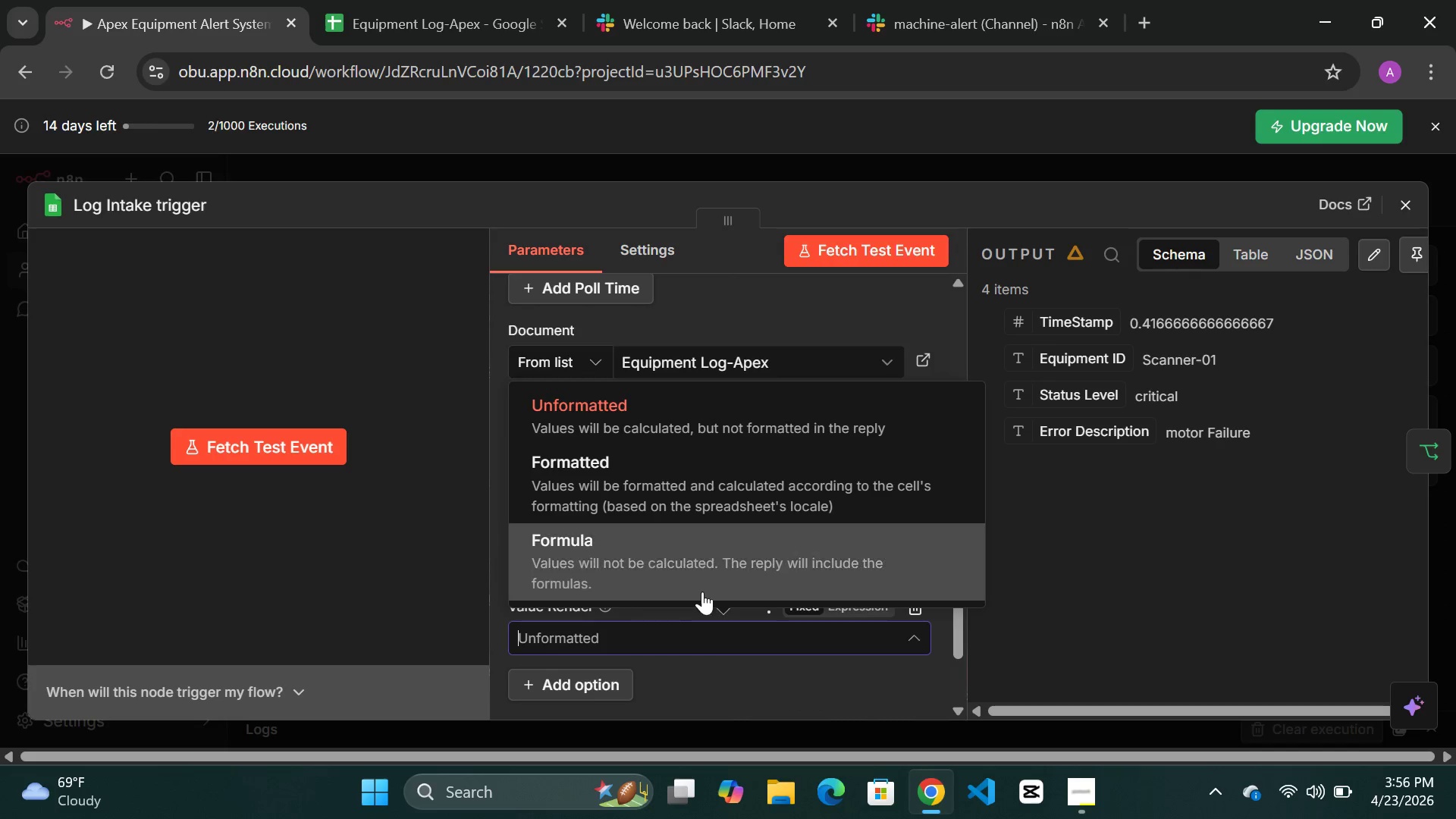 
scroll: coordinate [711, 519], scroll_direction: down, amount: 7.0
 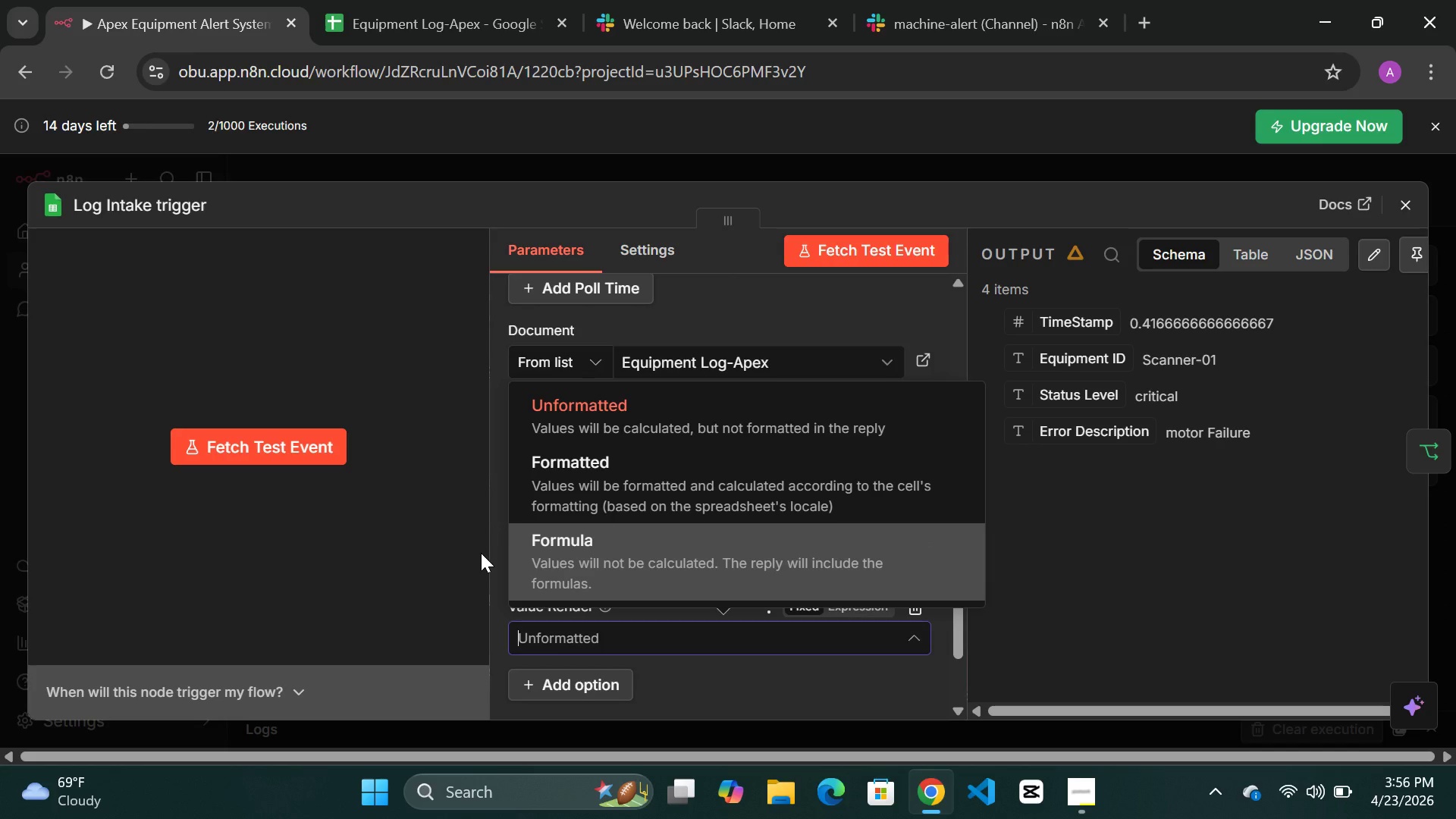 
left_click([481, 553])
 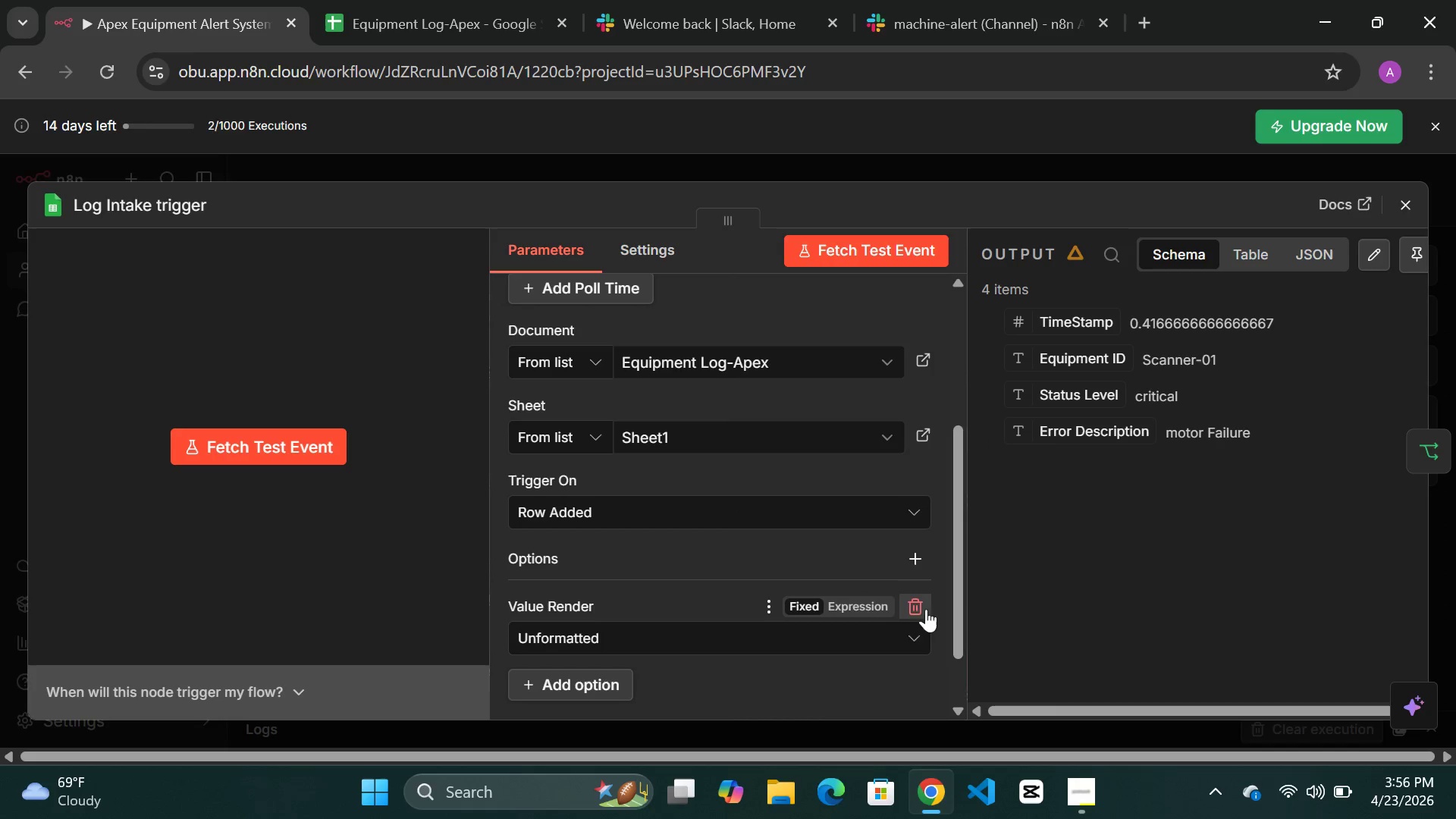 
left_click([911, 607])
 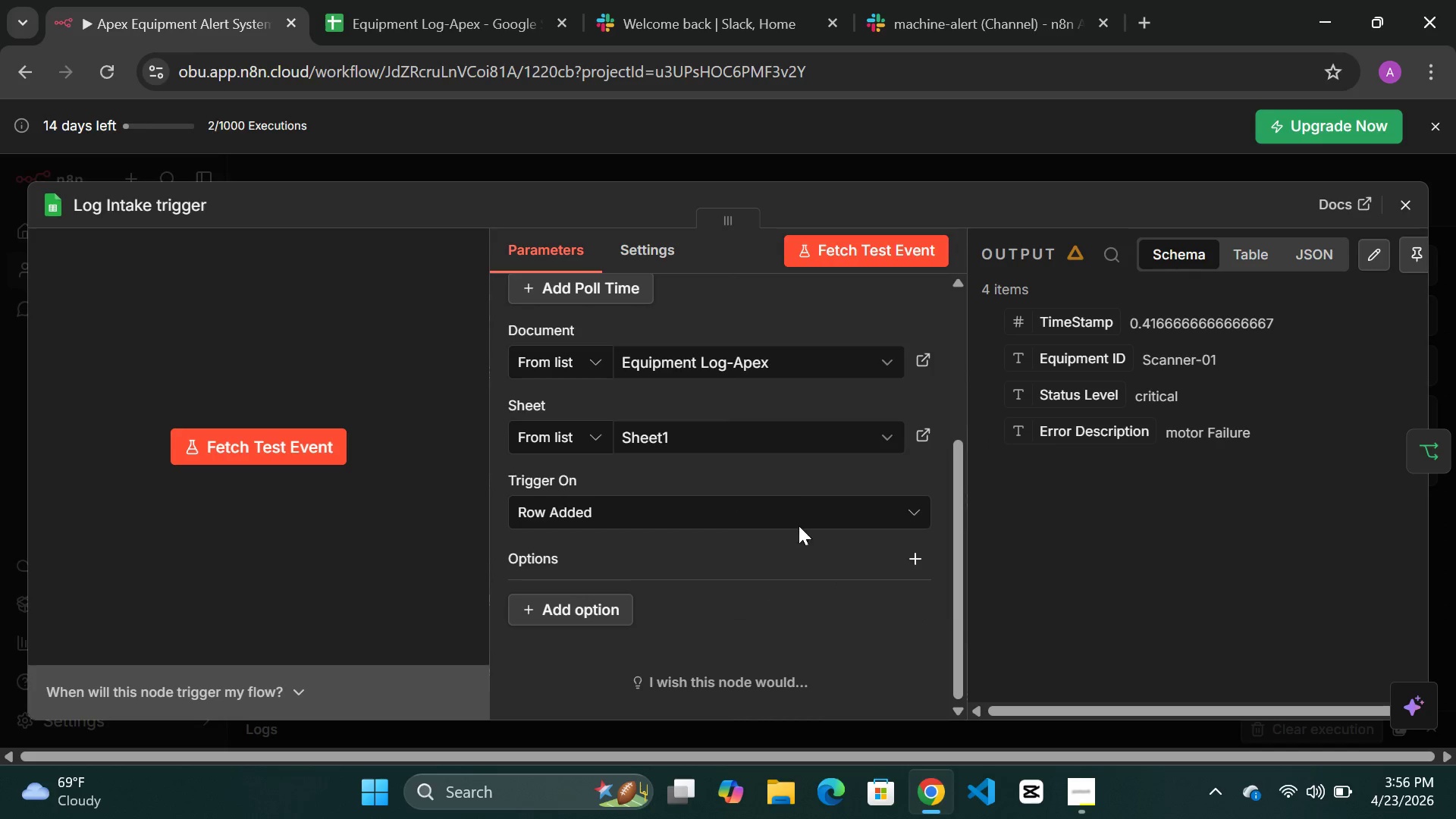 
mouse_move([745, 424])
 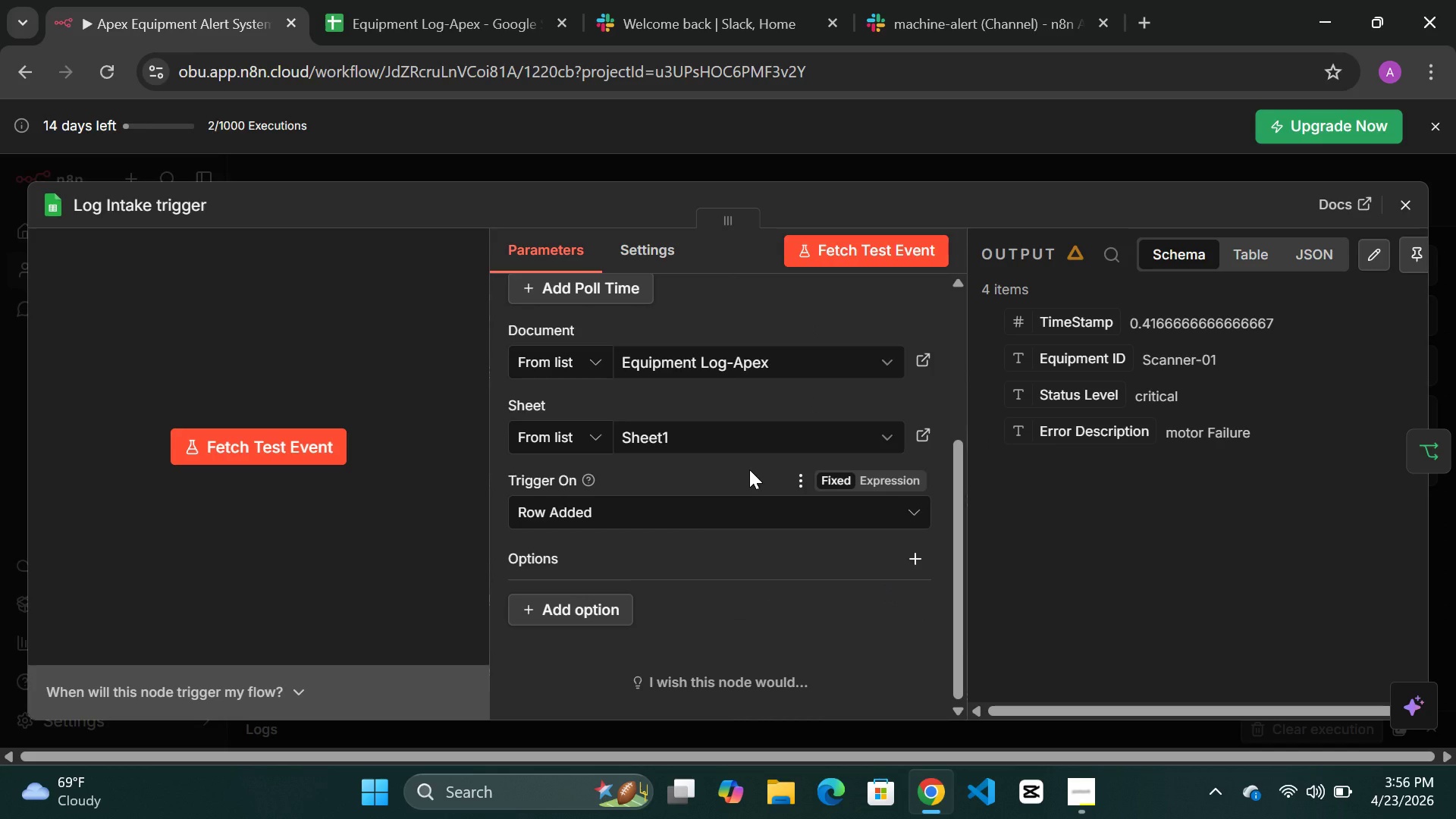 
wait(8.69)
 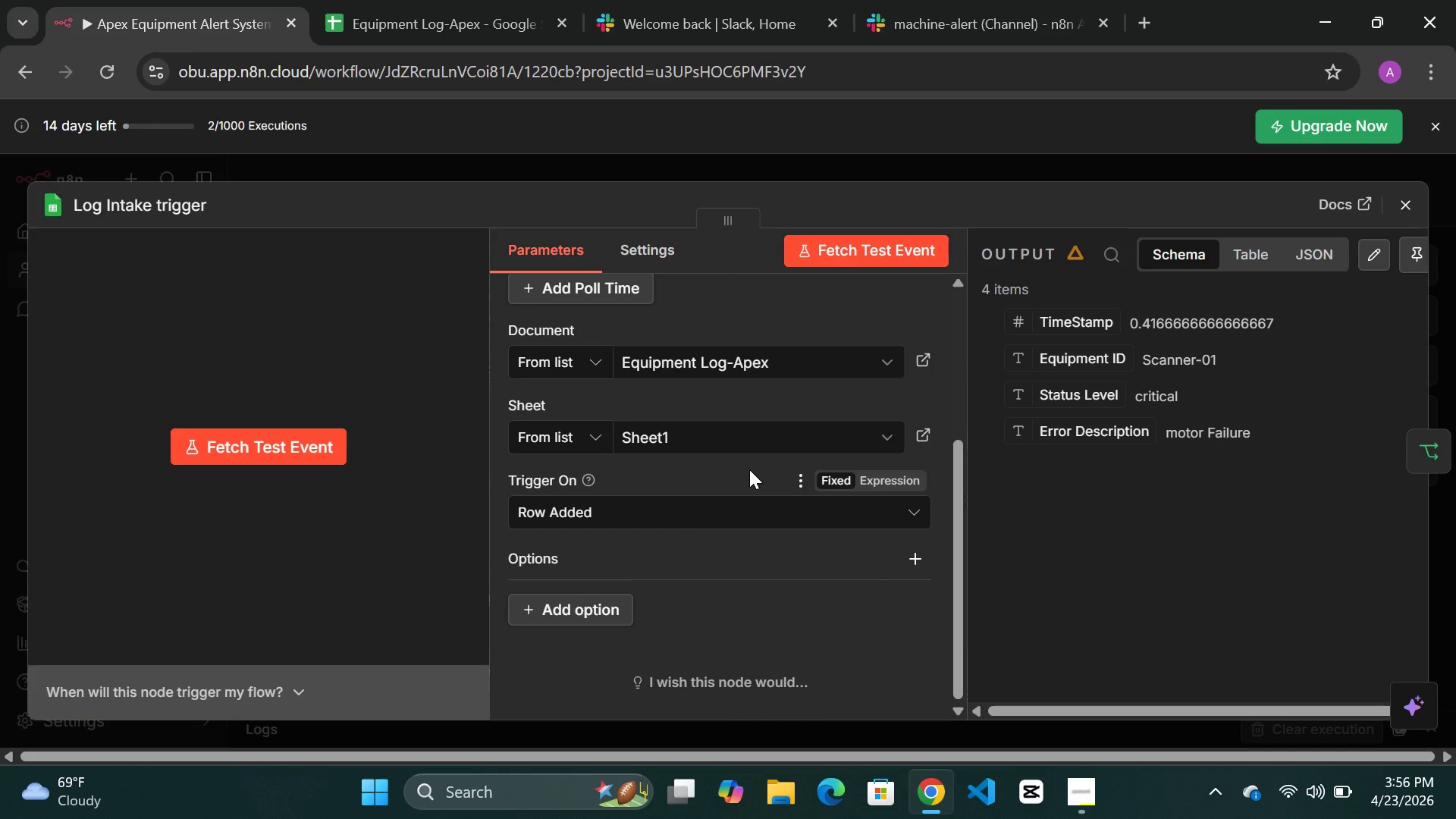 
mouse_move([733, 444])
 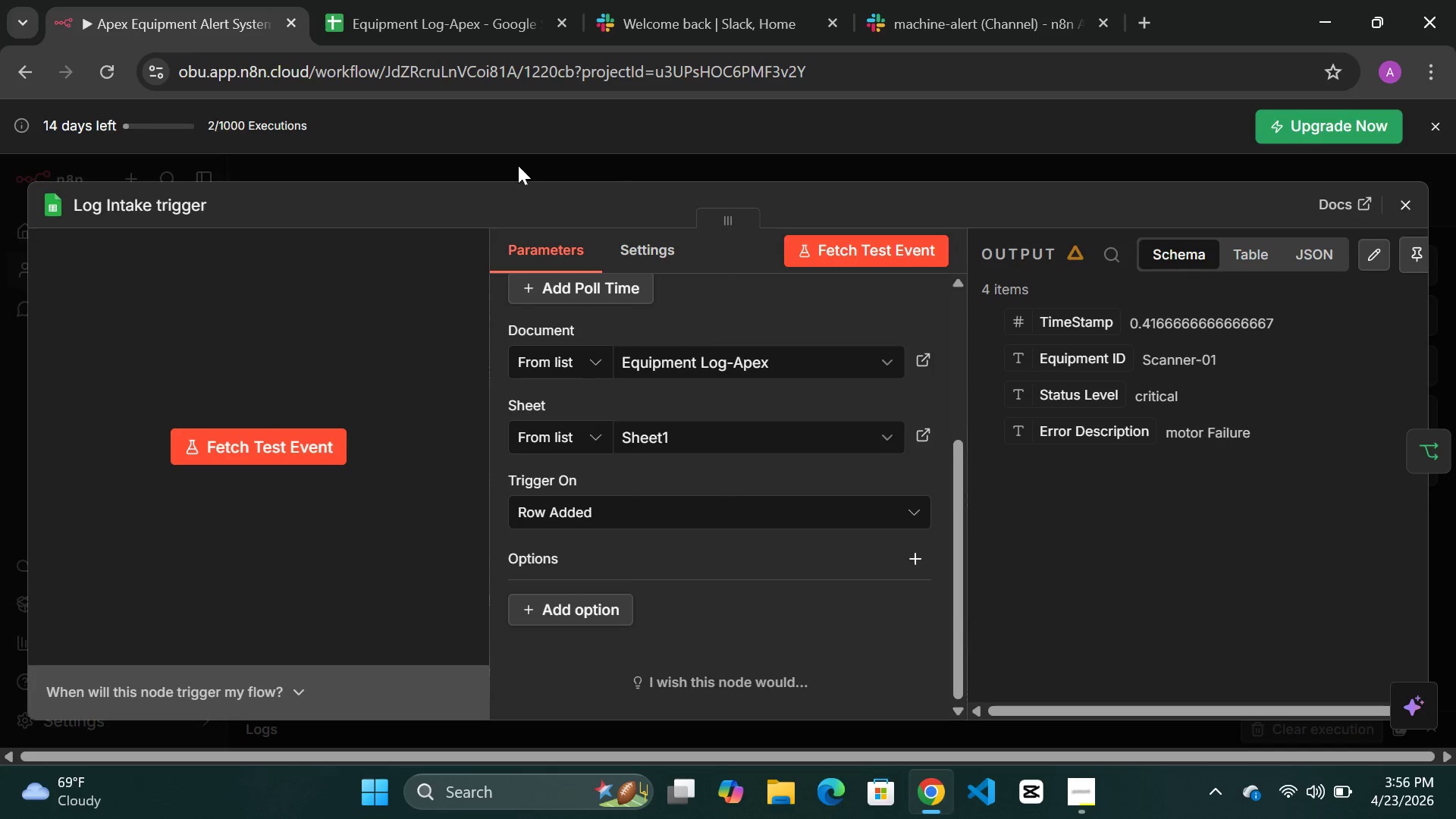 
left_click([500, 168])
 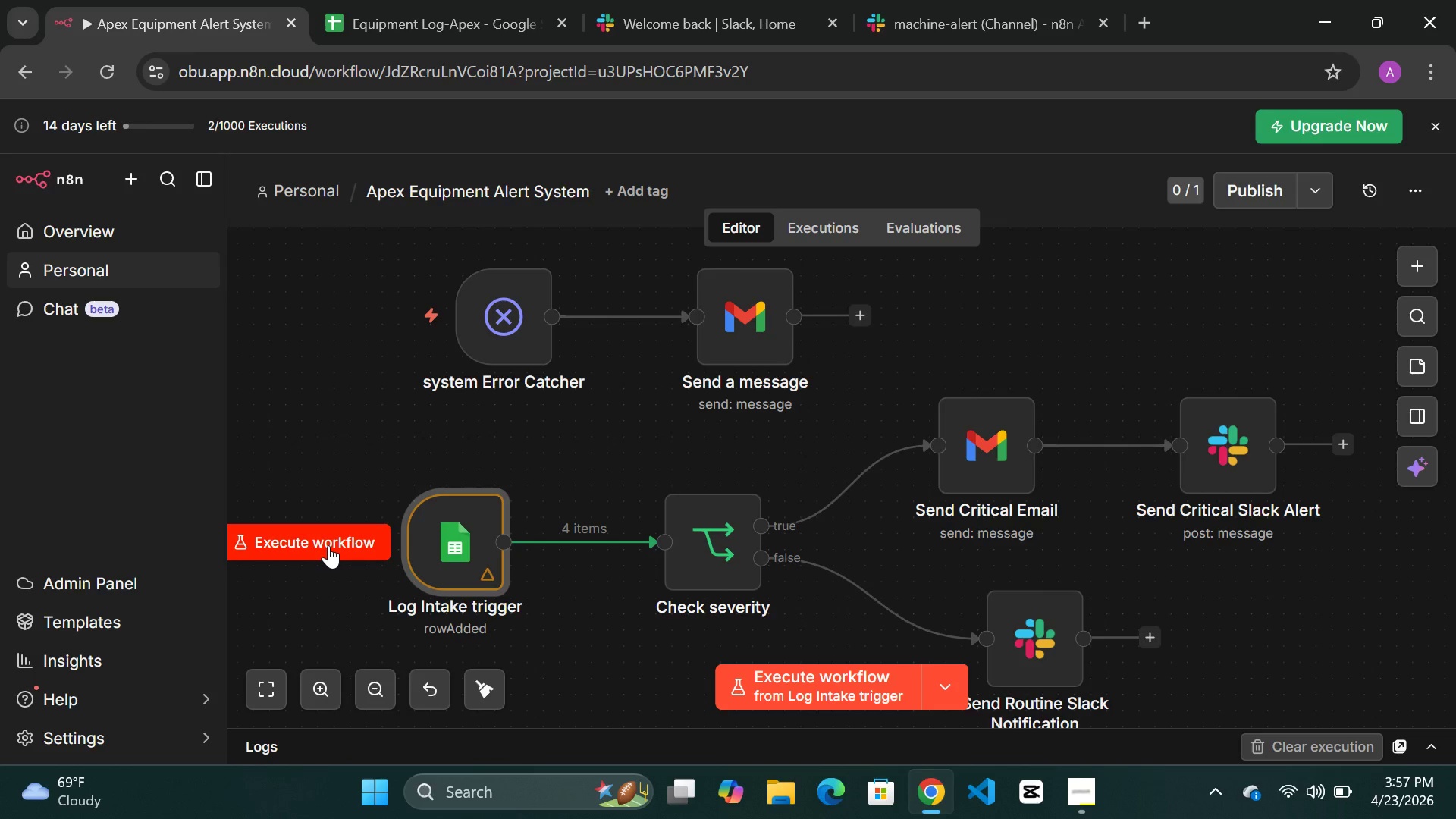 
left_click([328, 545])
 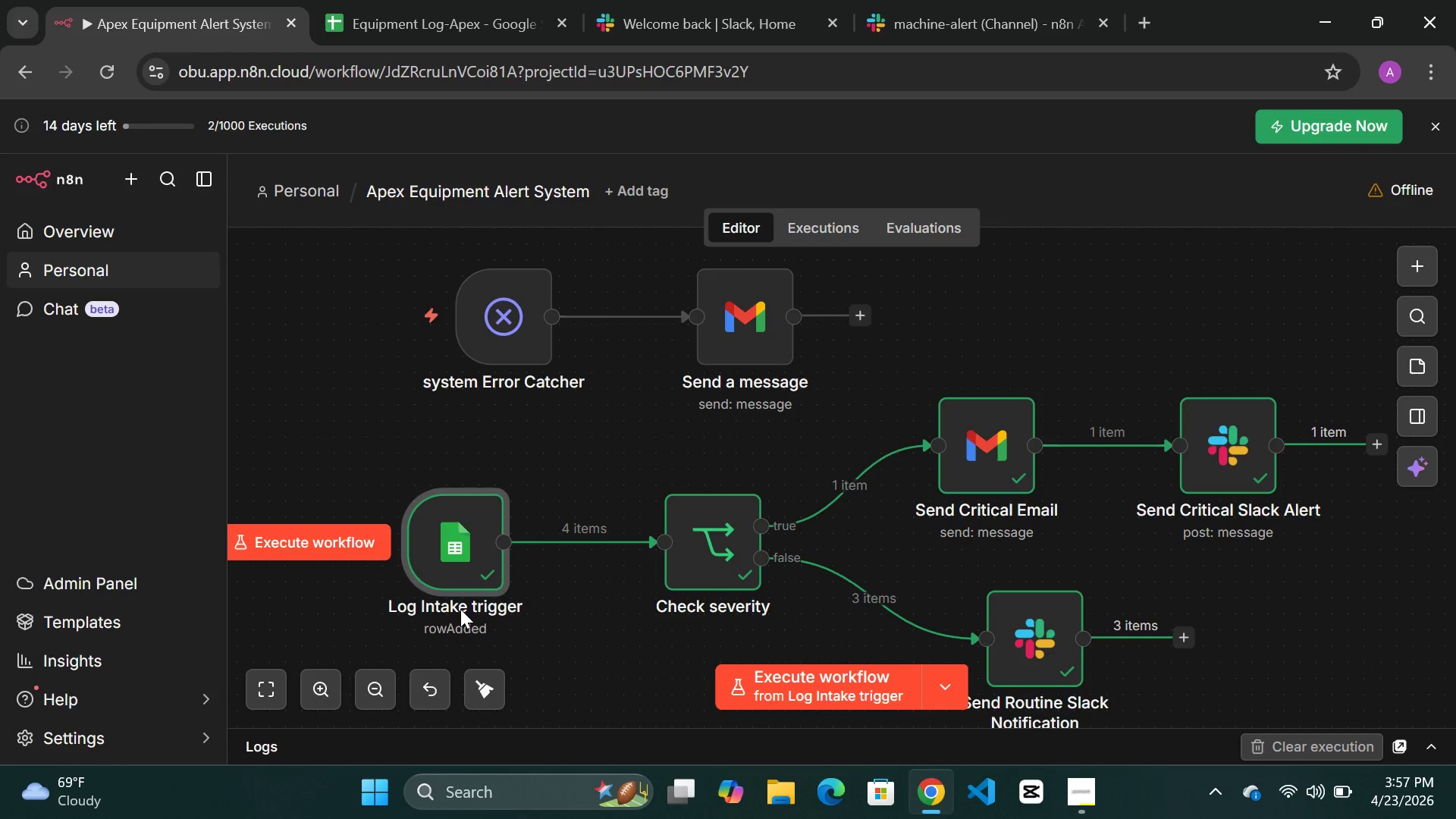 
wait(39.89)
 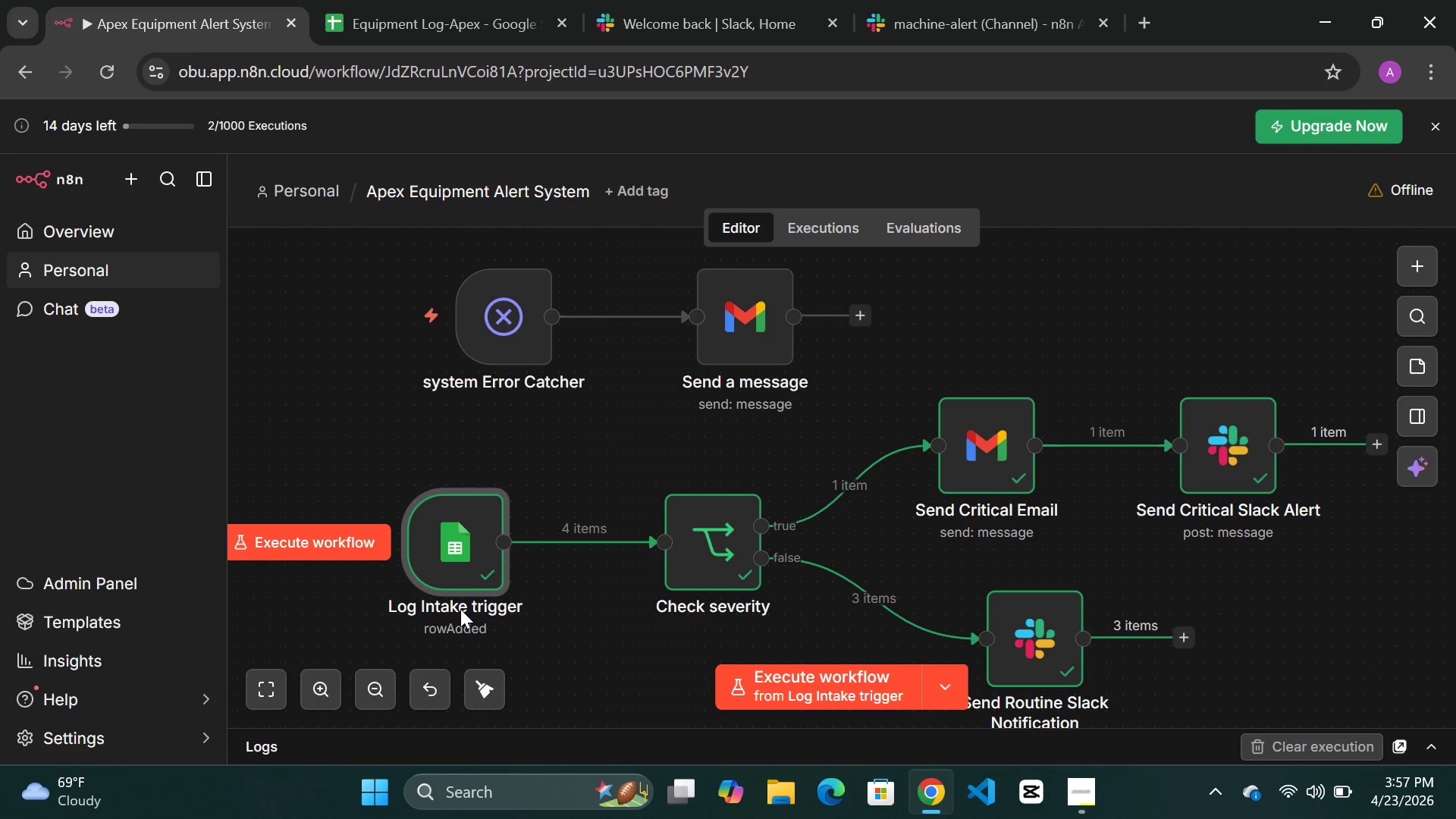 
left_click([1084, 792])